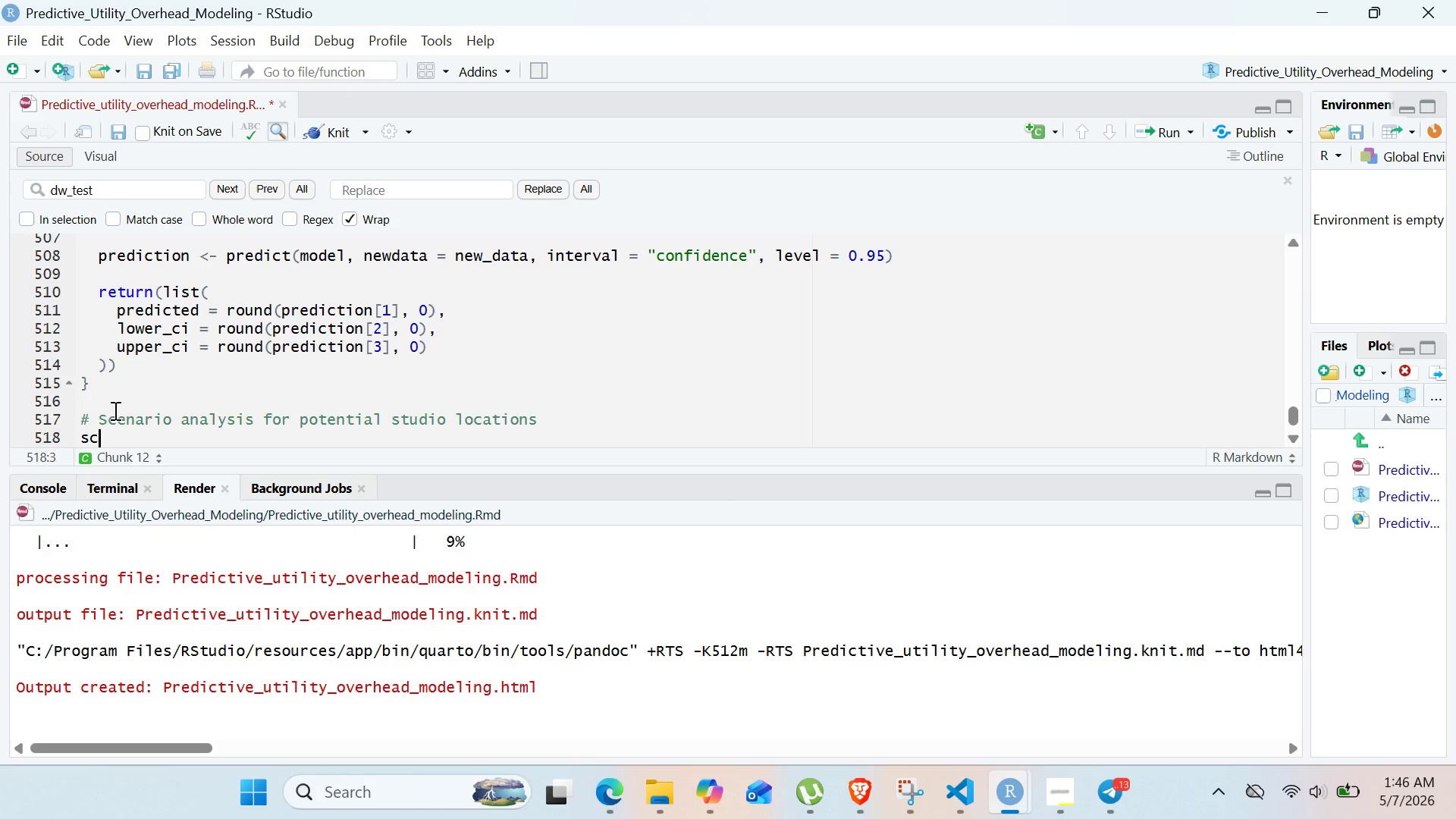 
type(enario)
 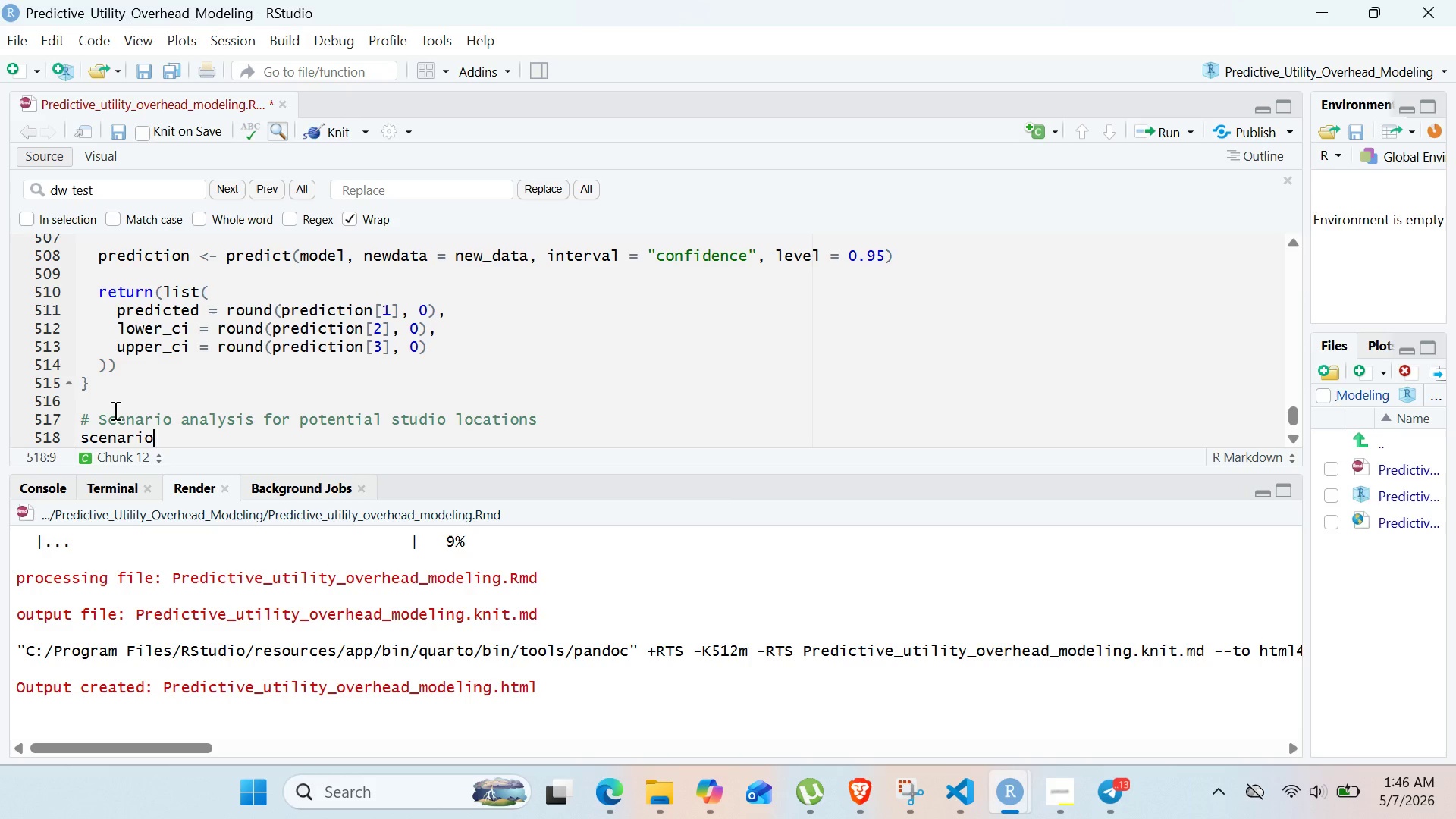 
wait(5.77)
 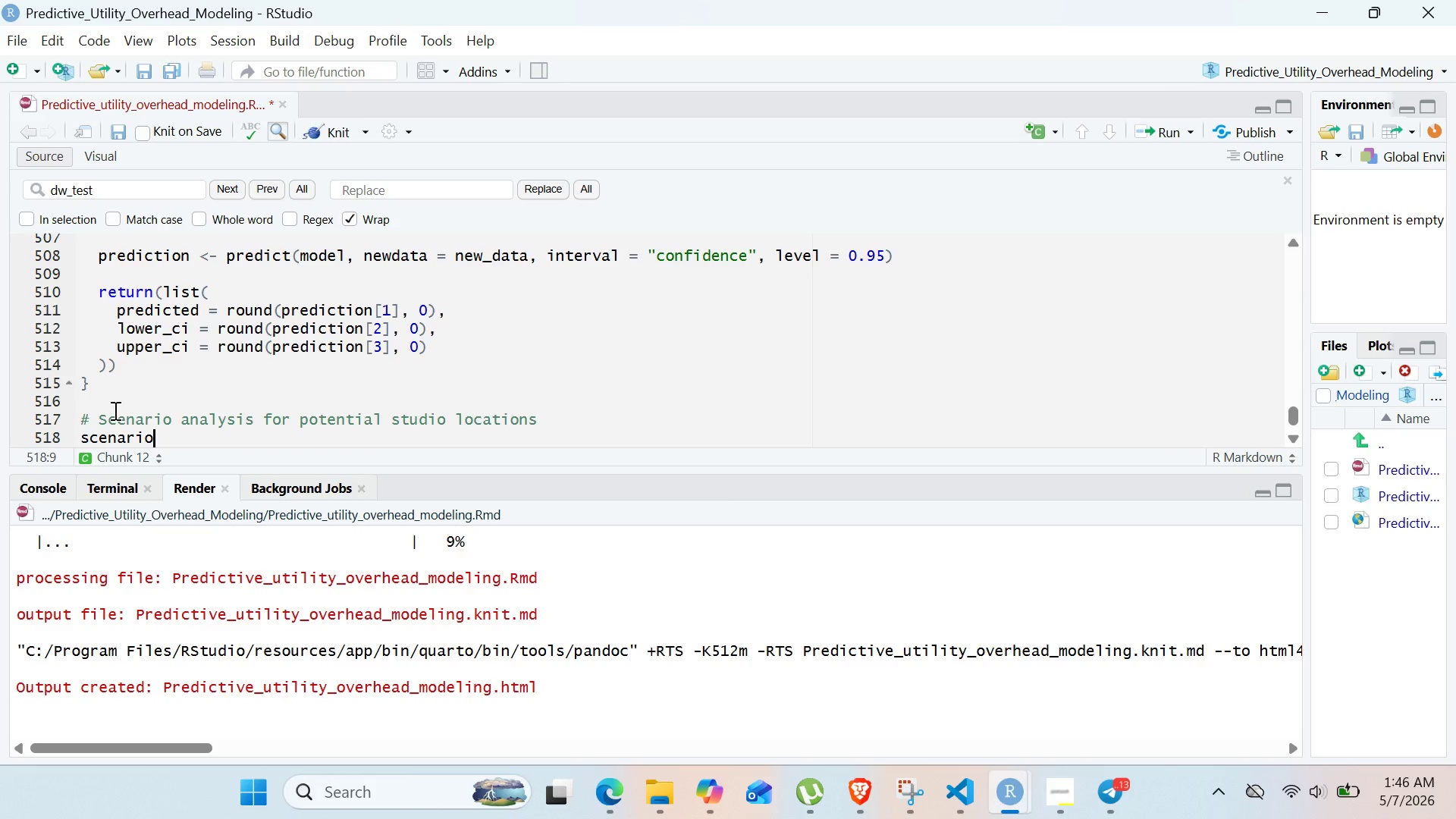 
type(s <- dta)
 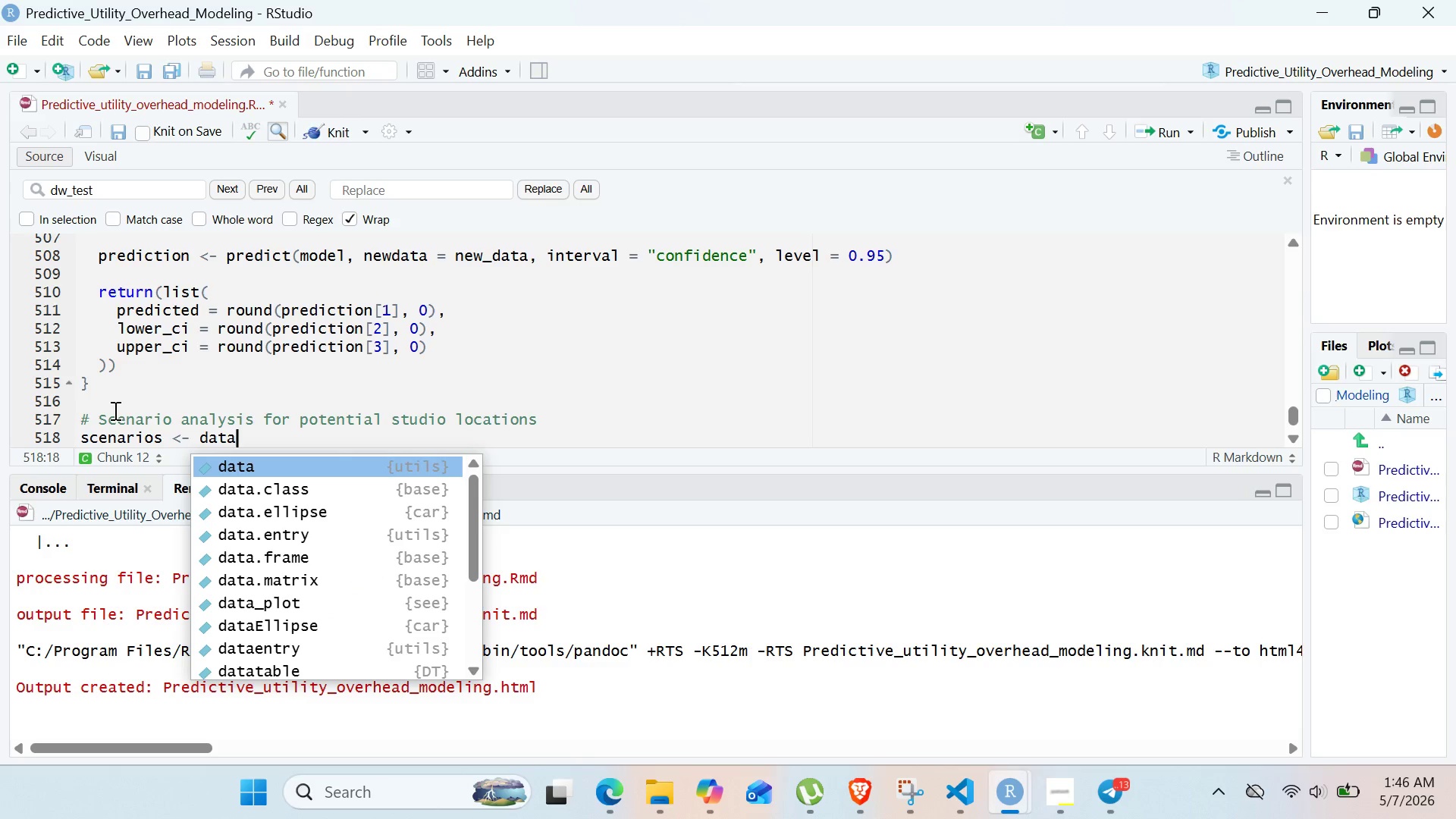 
type(.fra)
 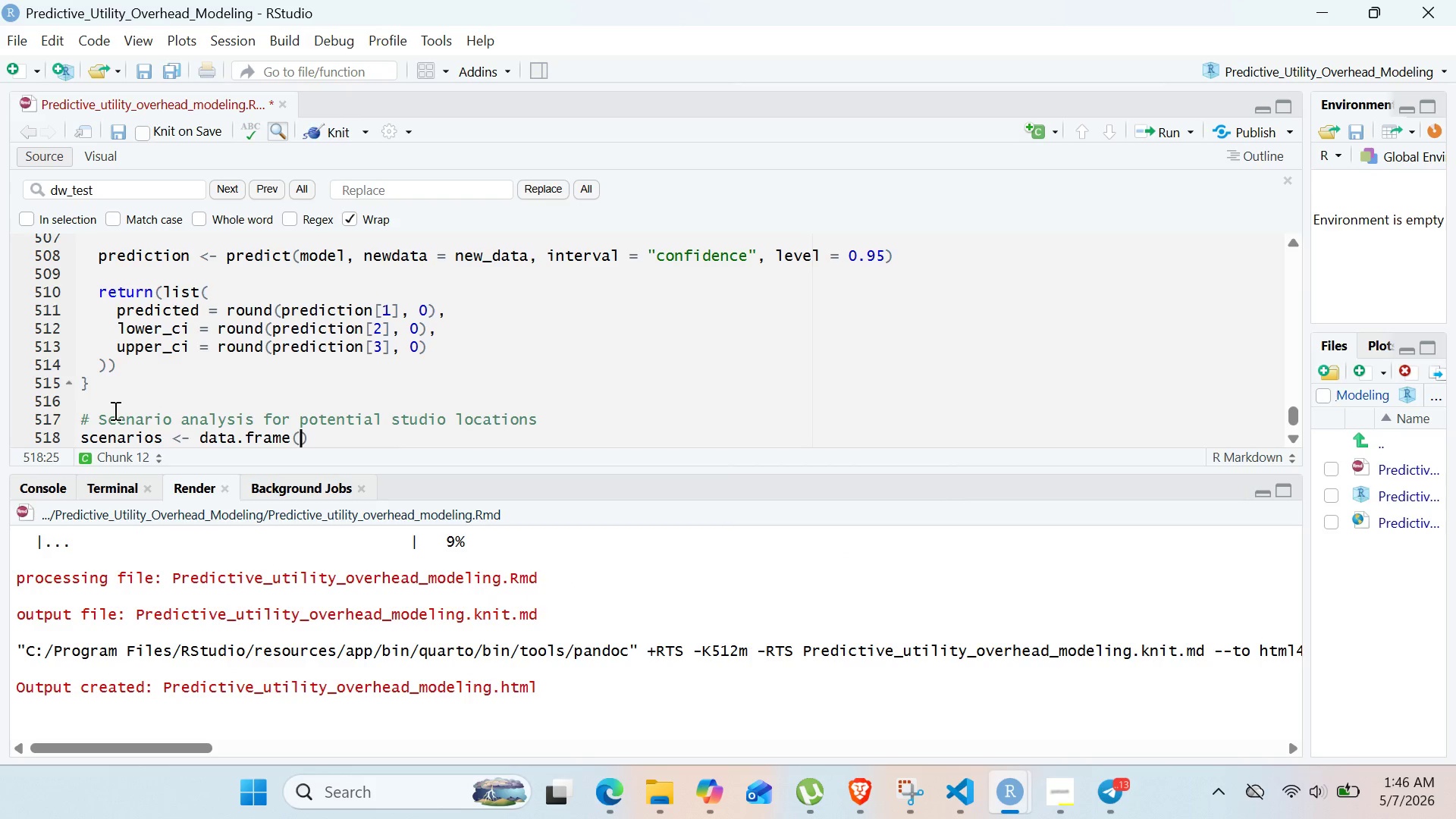 
key(Enter)
 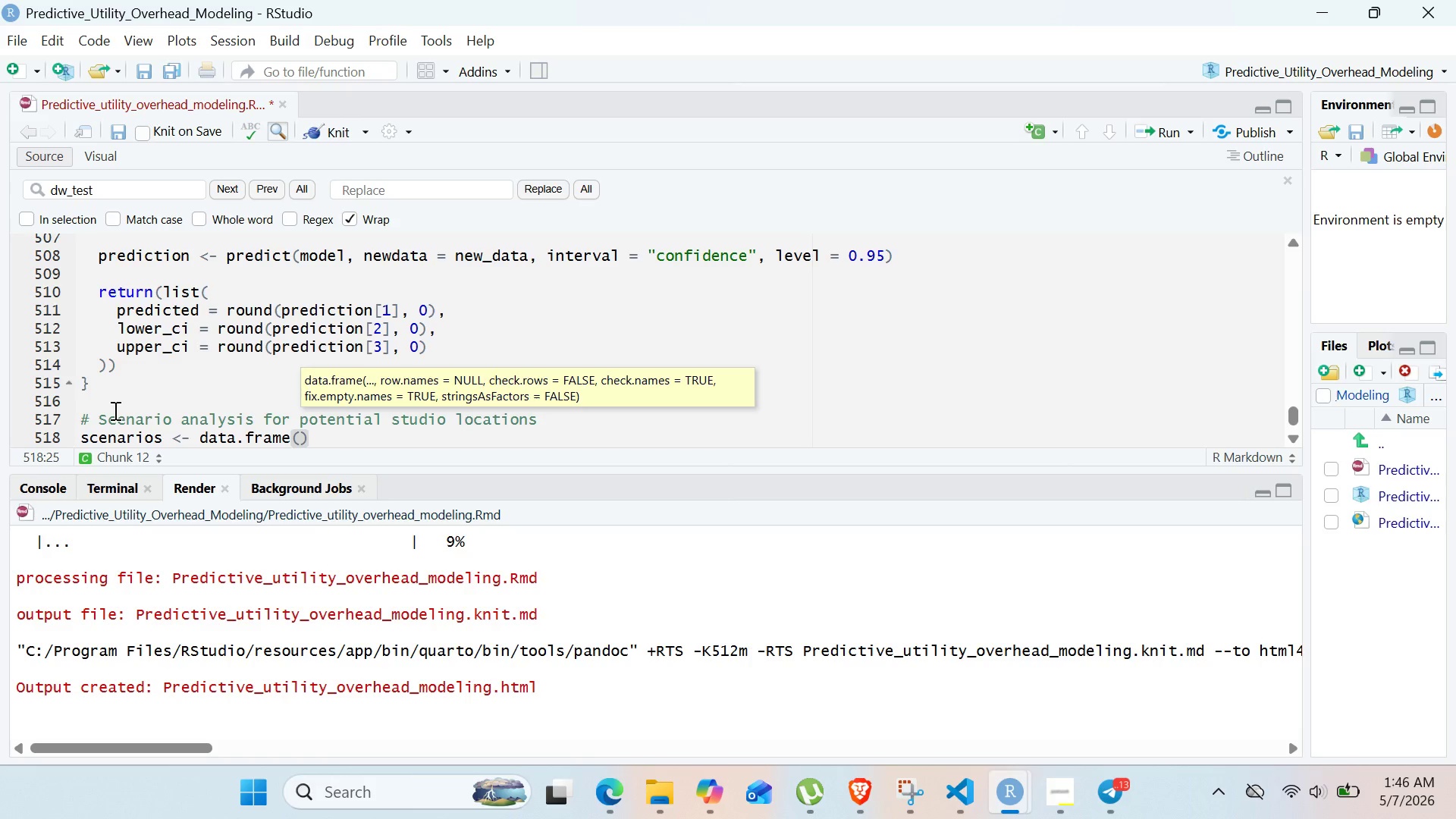 
key(Enter)
 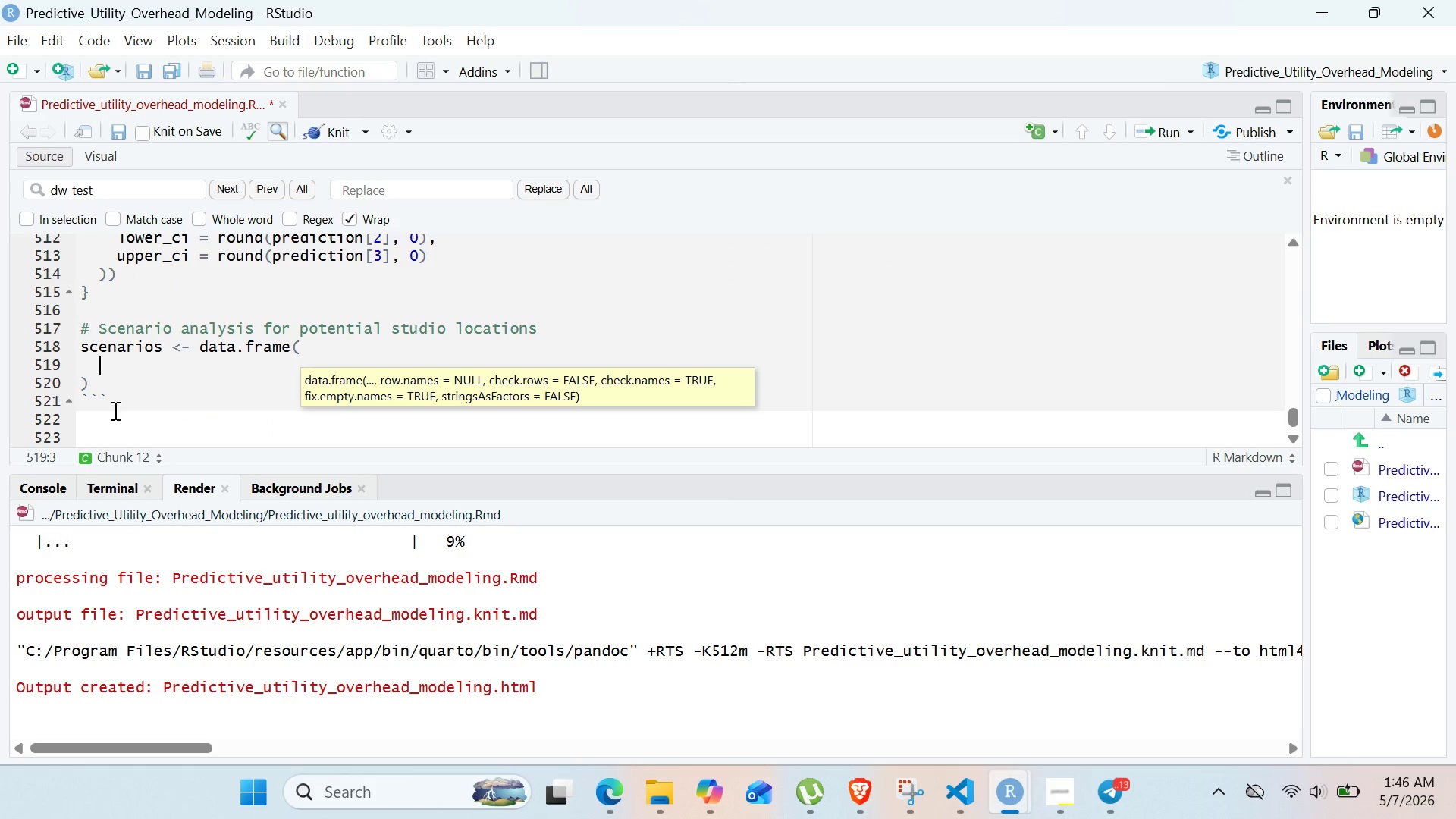 
type(Studio)
 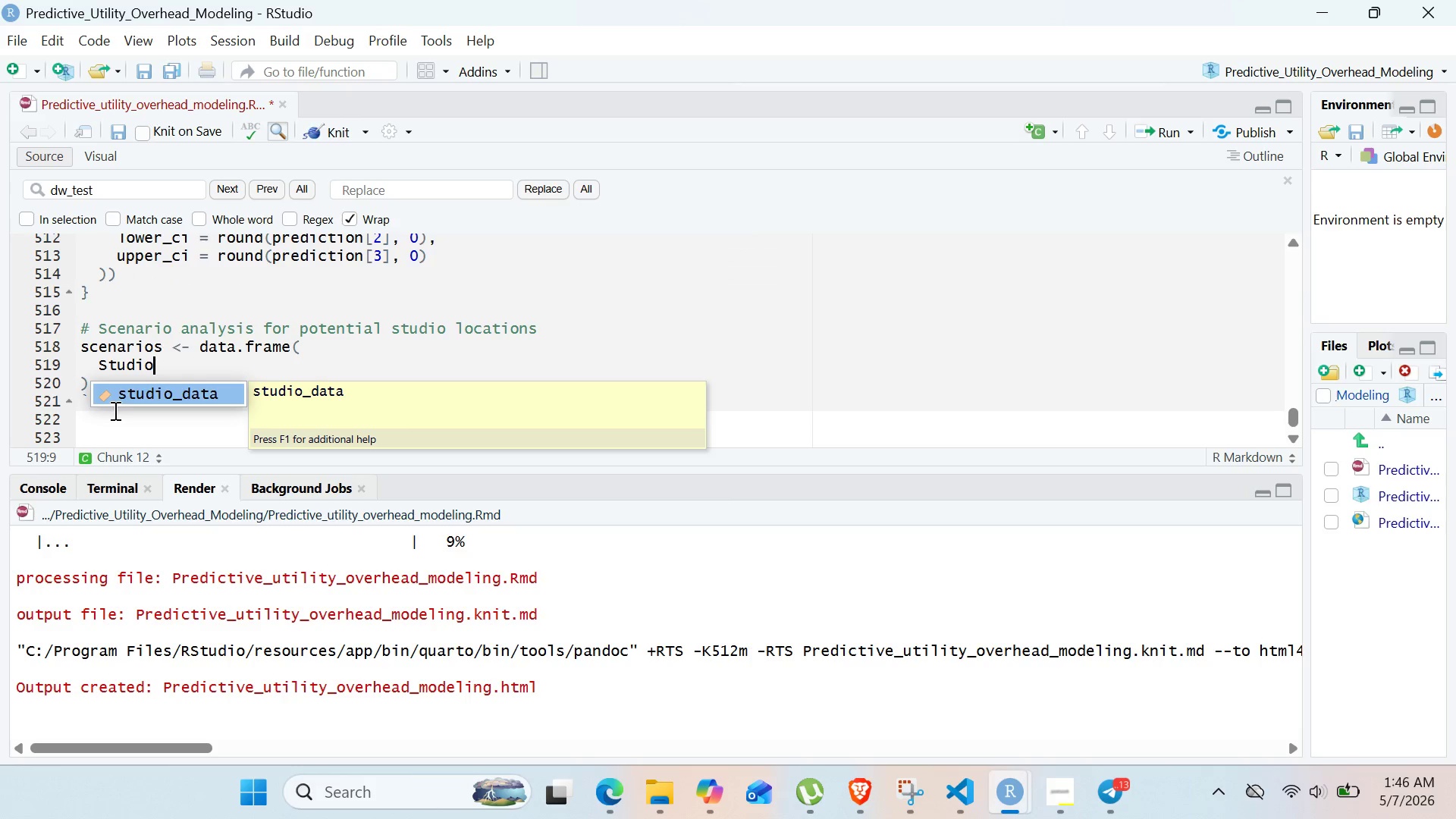 
type(_Type)
 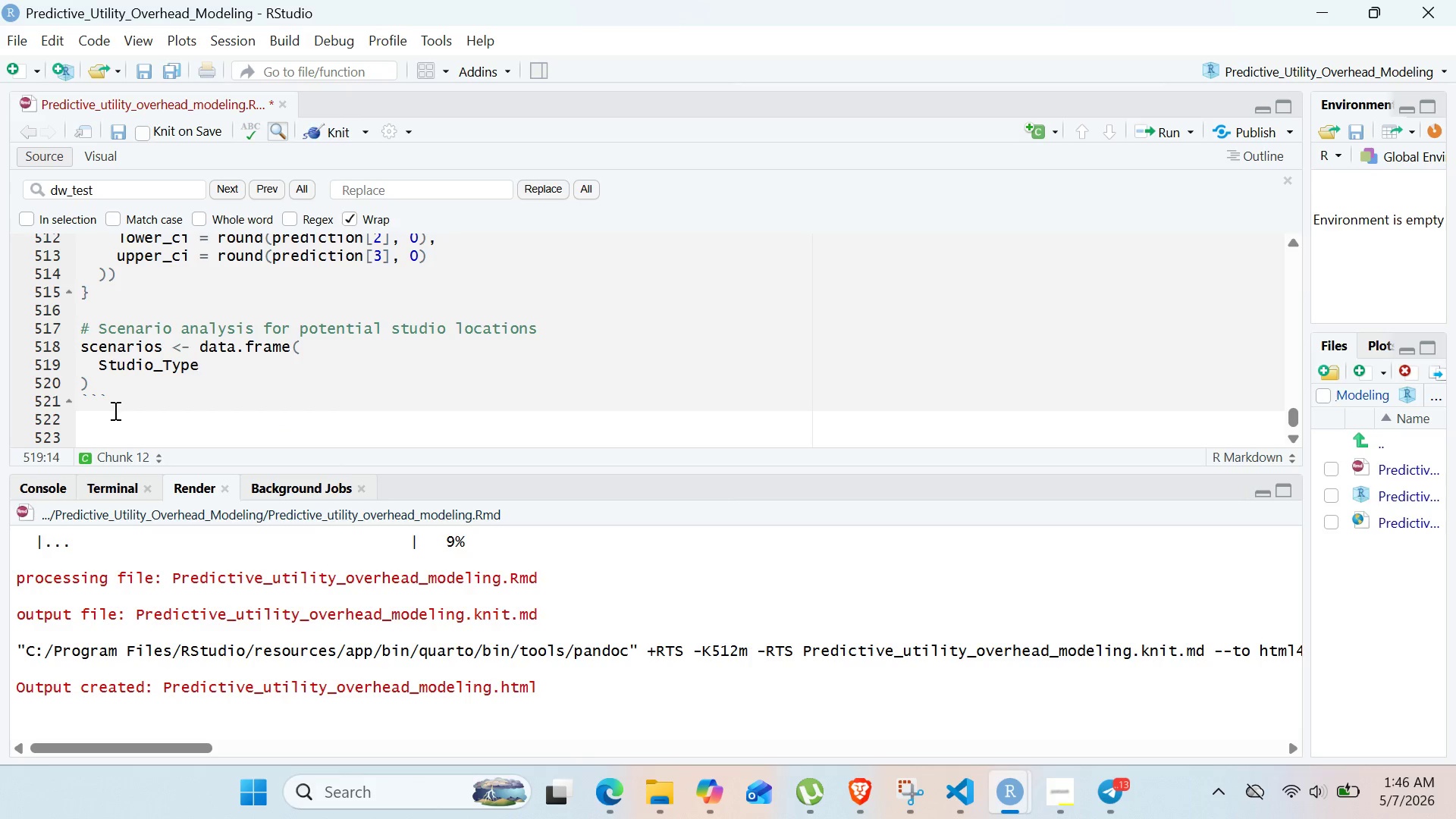 
key(Space)
 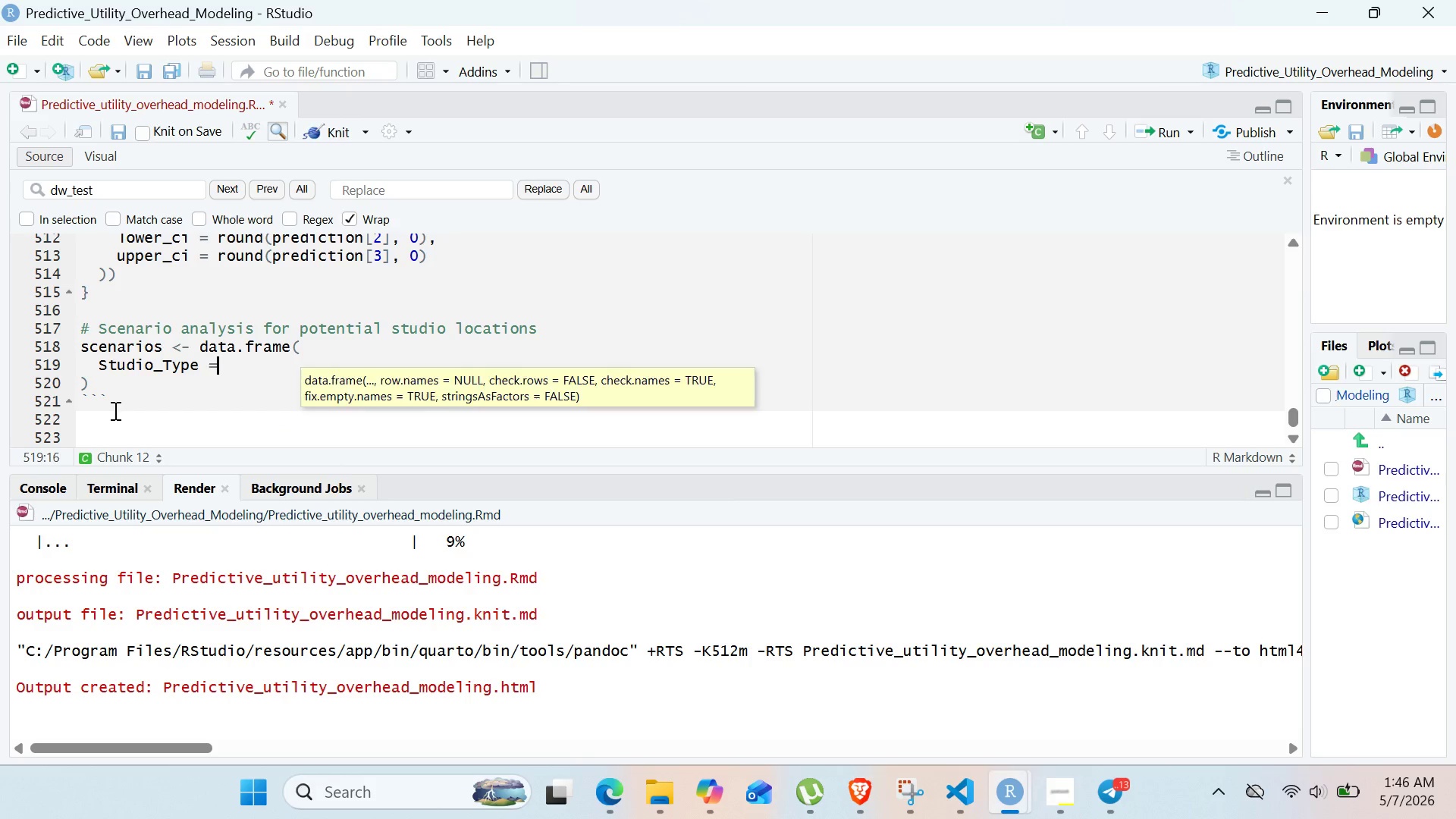 
key(Equal)
 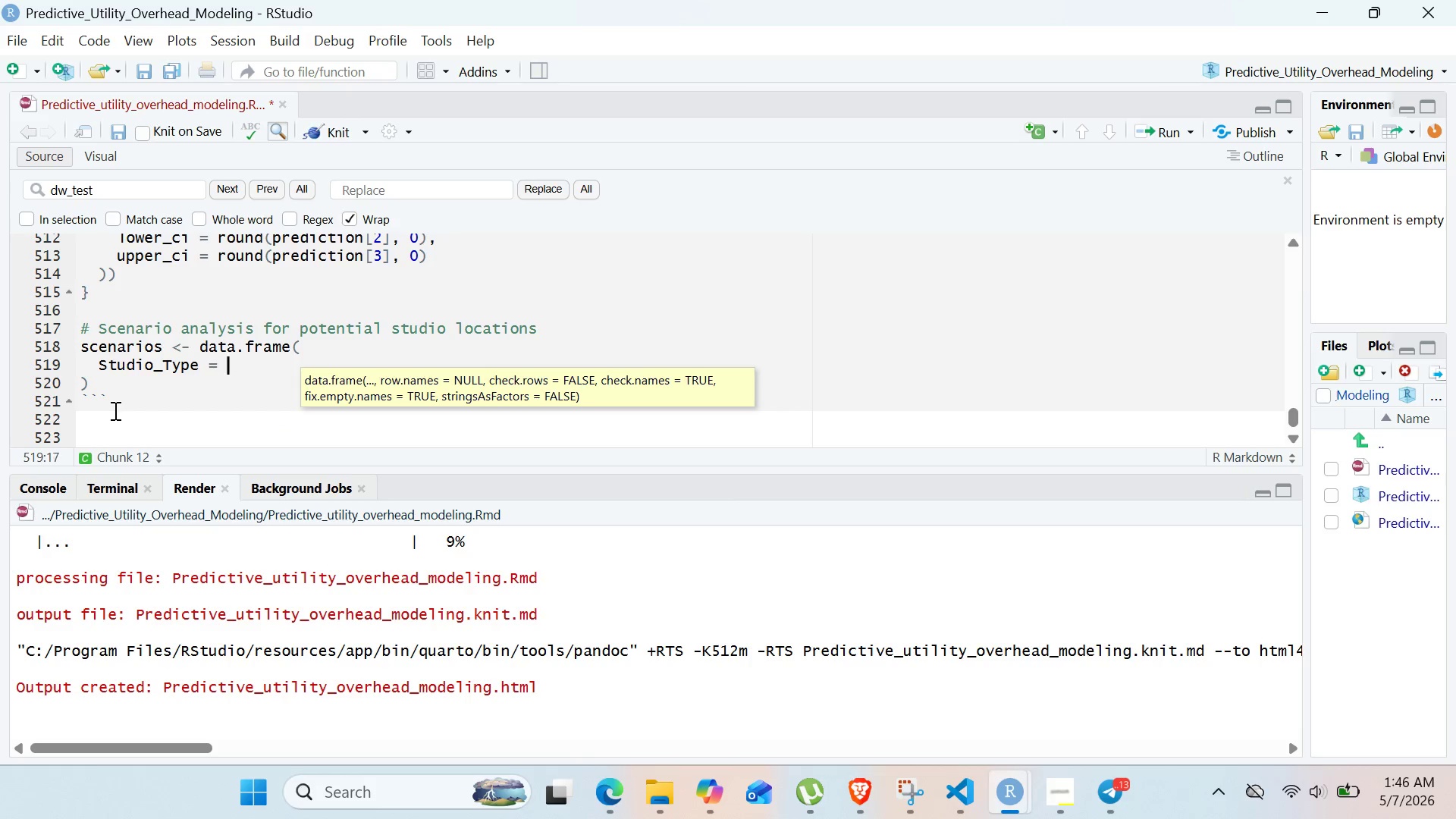 
key(Space)
 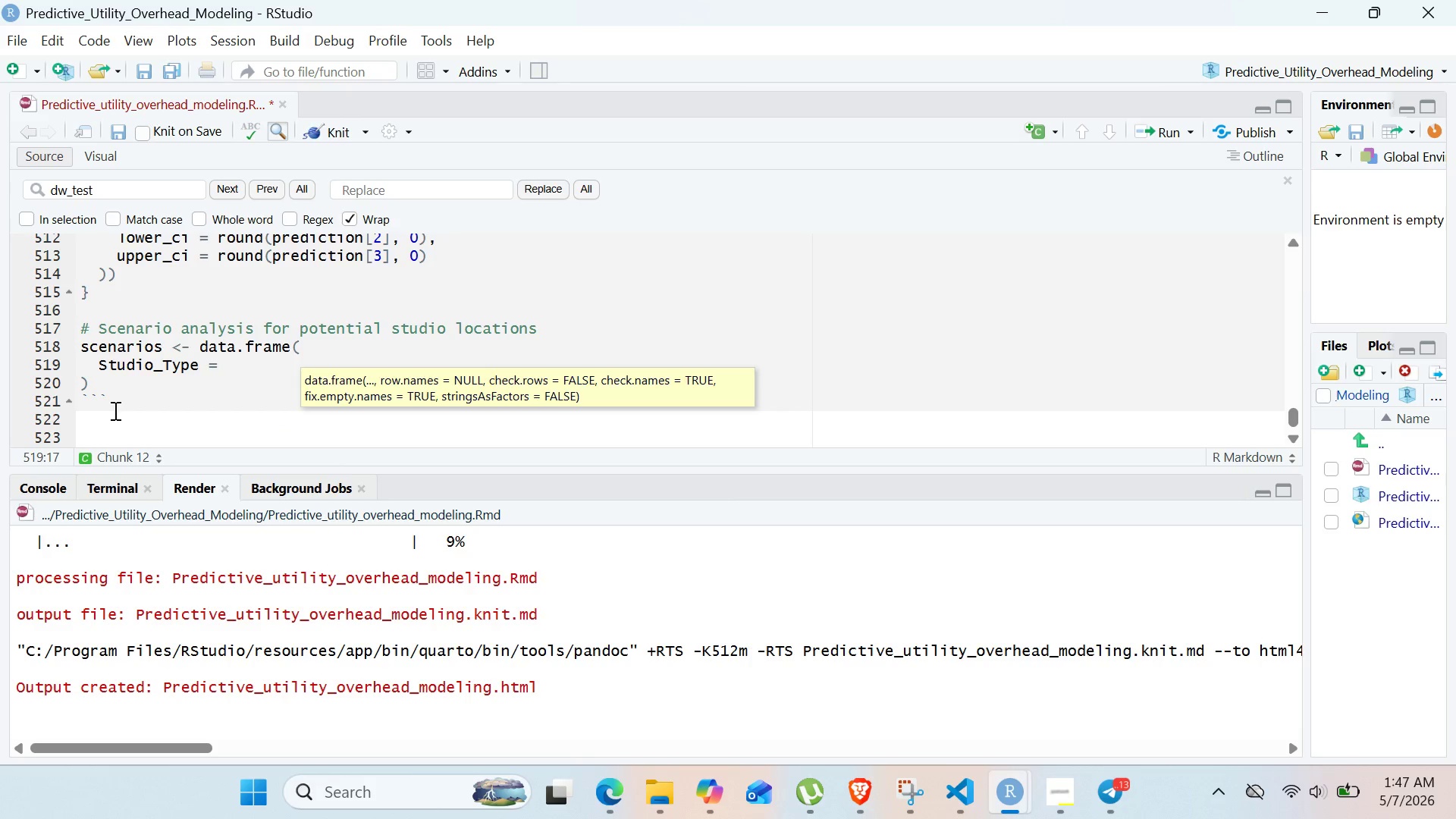 
type(c("small Boutique)
 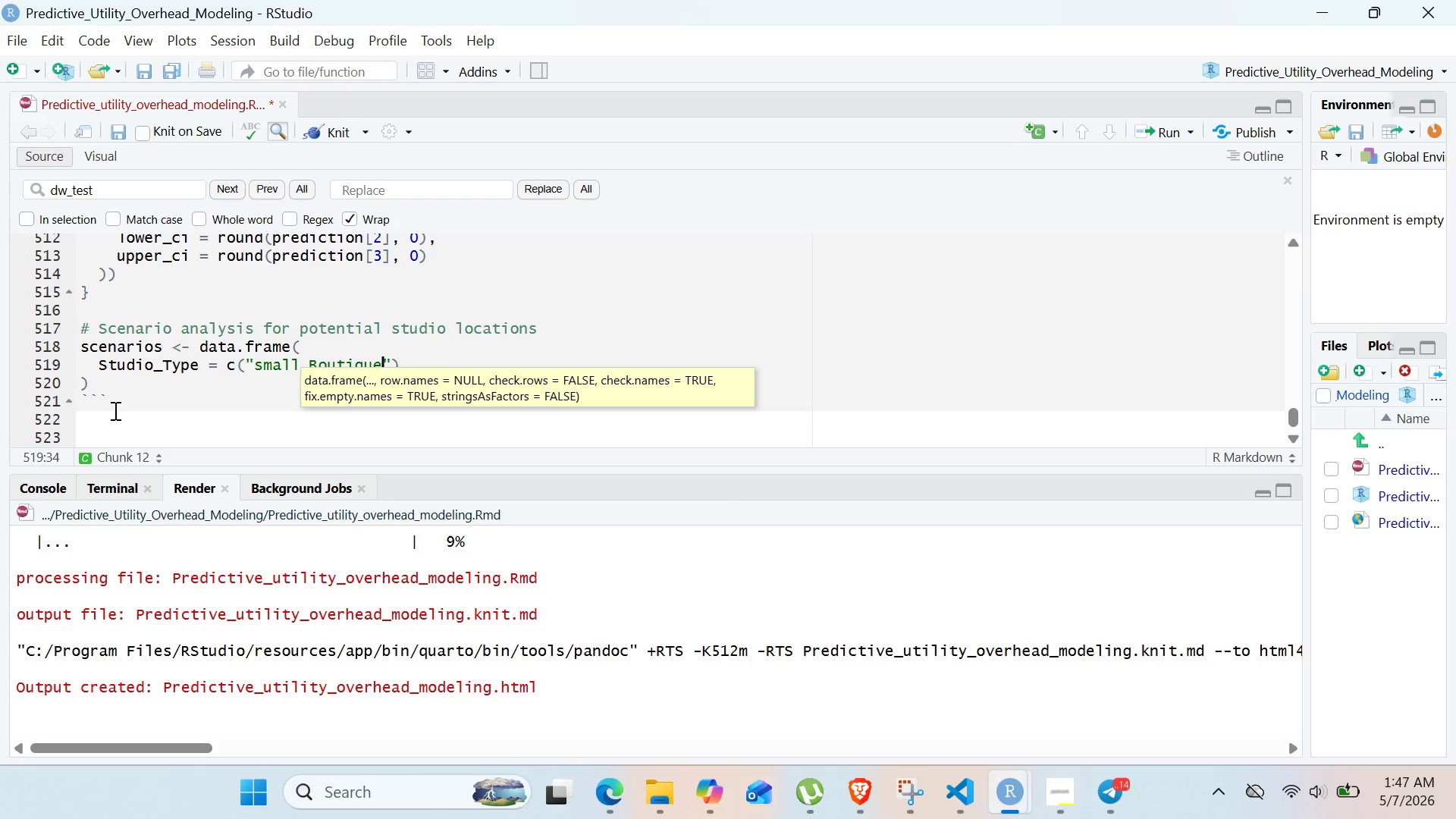 
key(ArrowRight)
 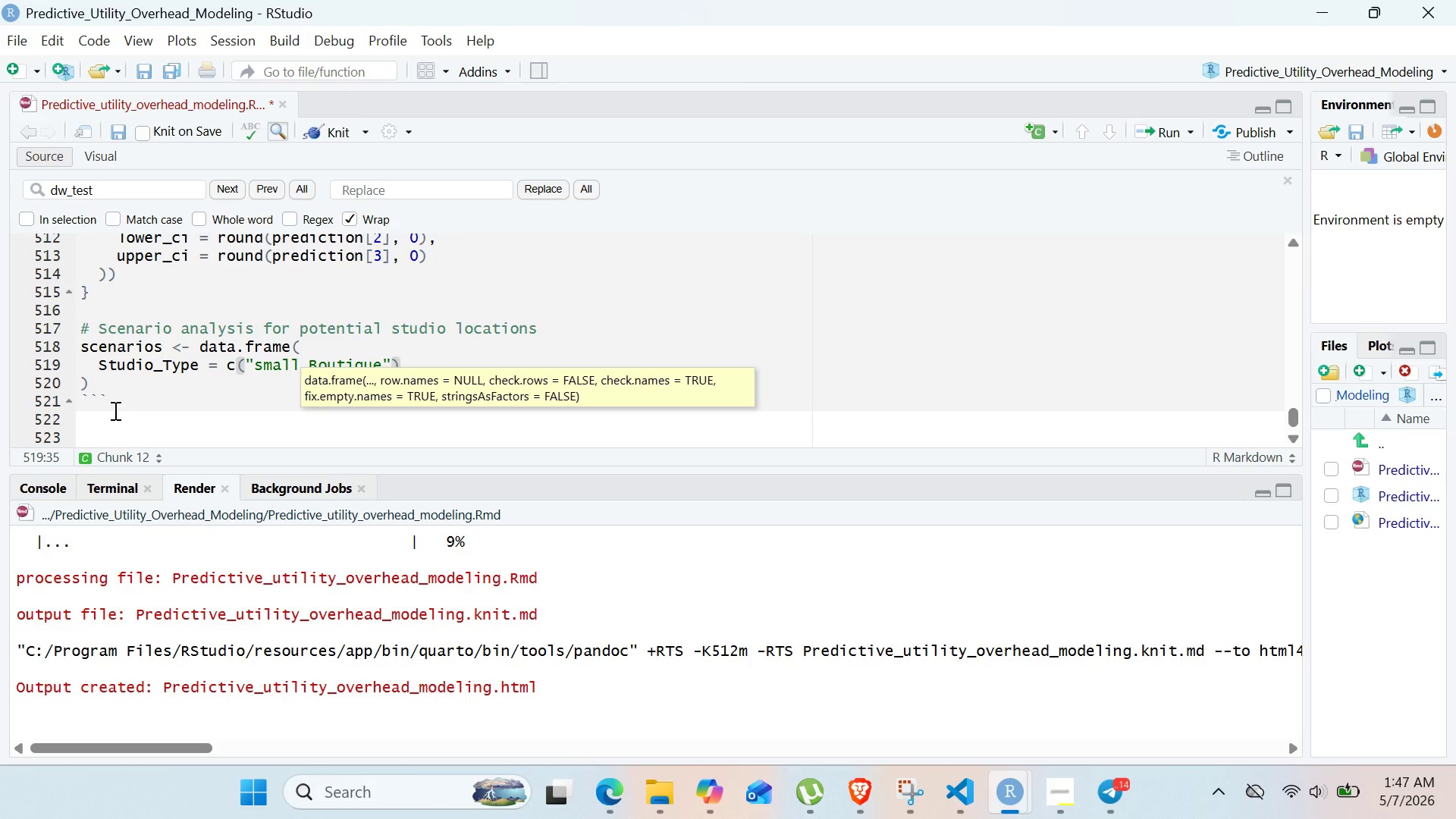 
key(Comma)
 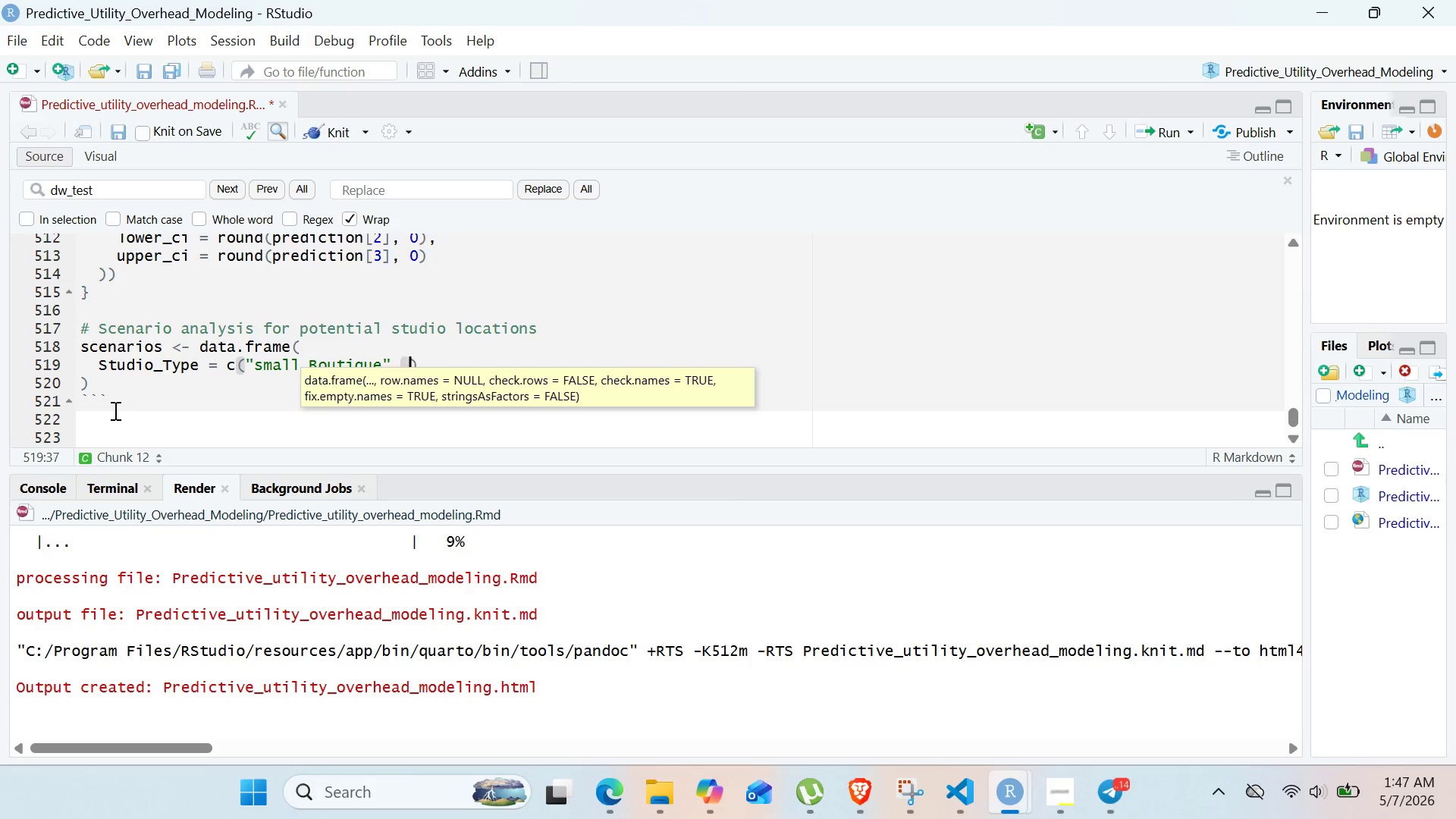 
key(Space)
 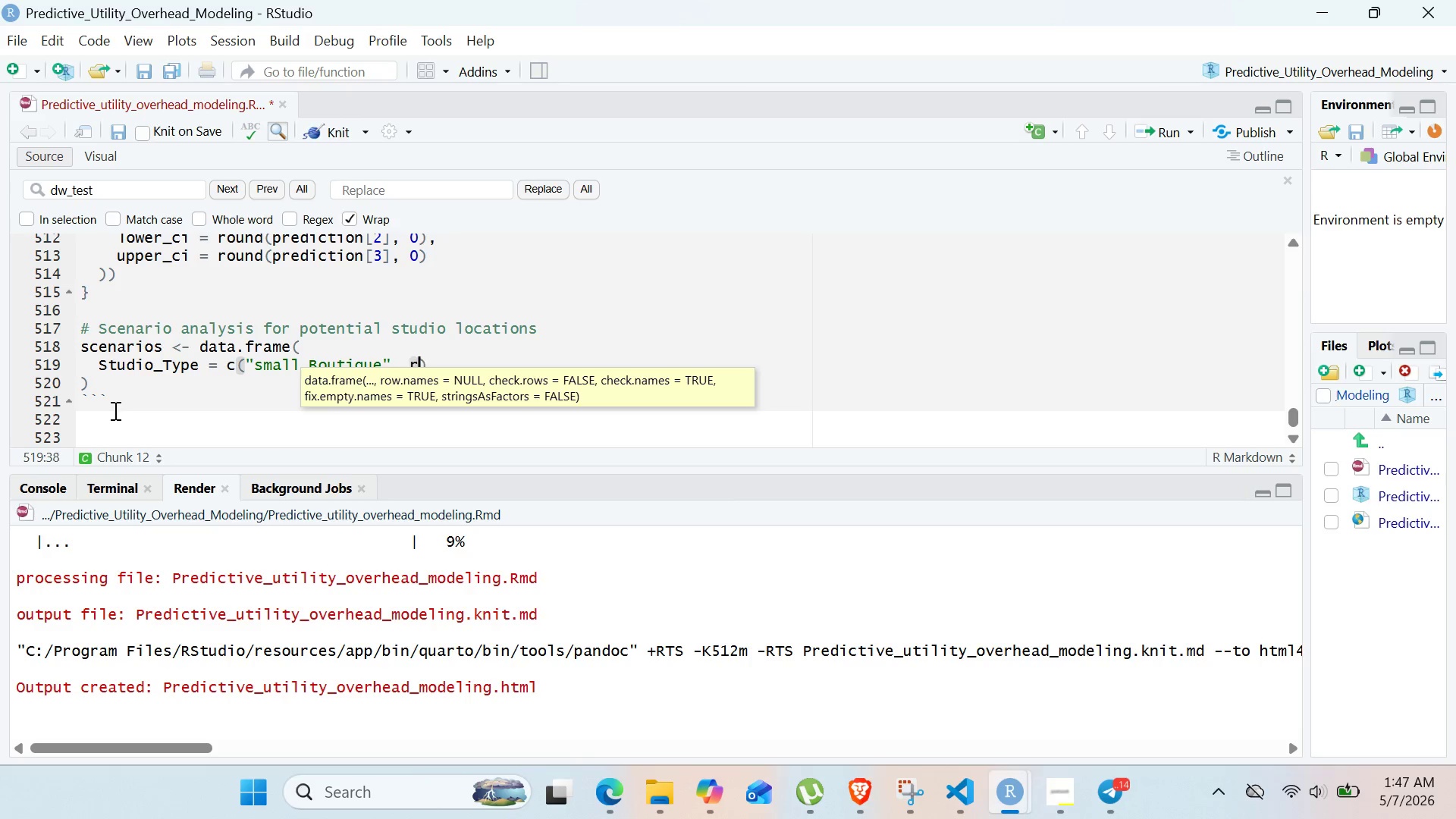 
hold_key(key=R, duration=0.31)
 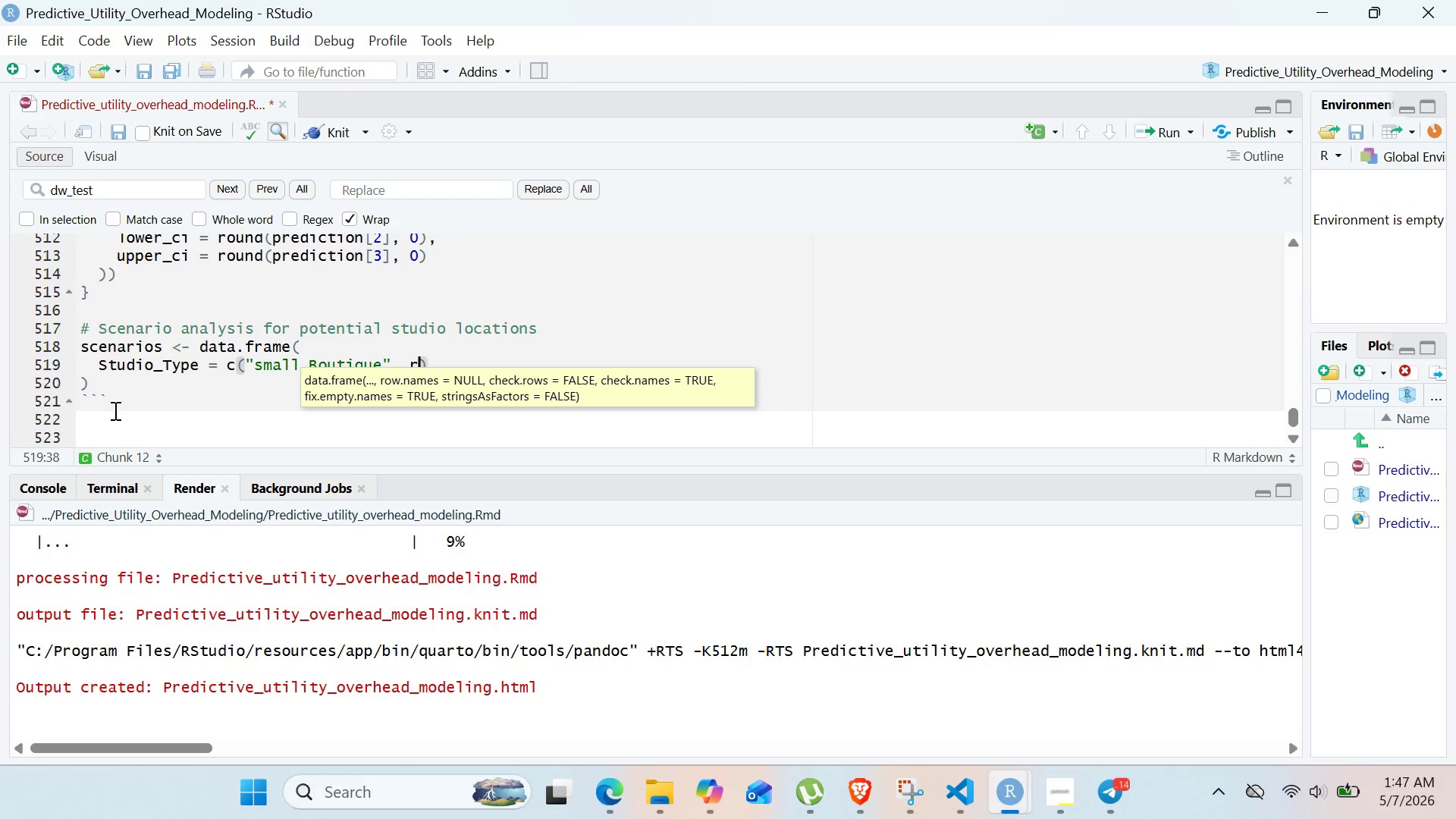 
key(Backspace)
 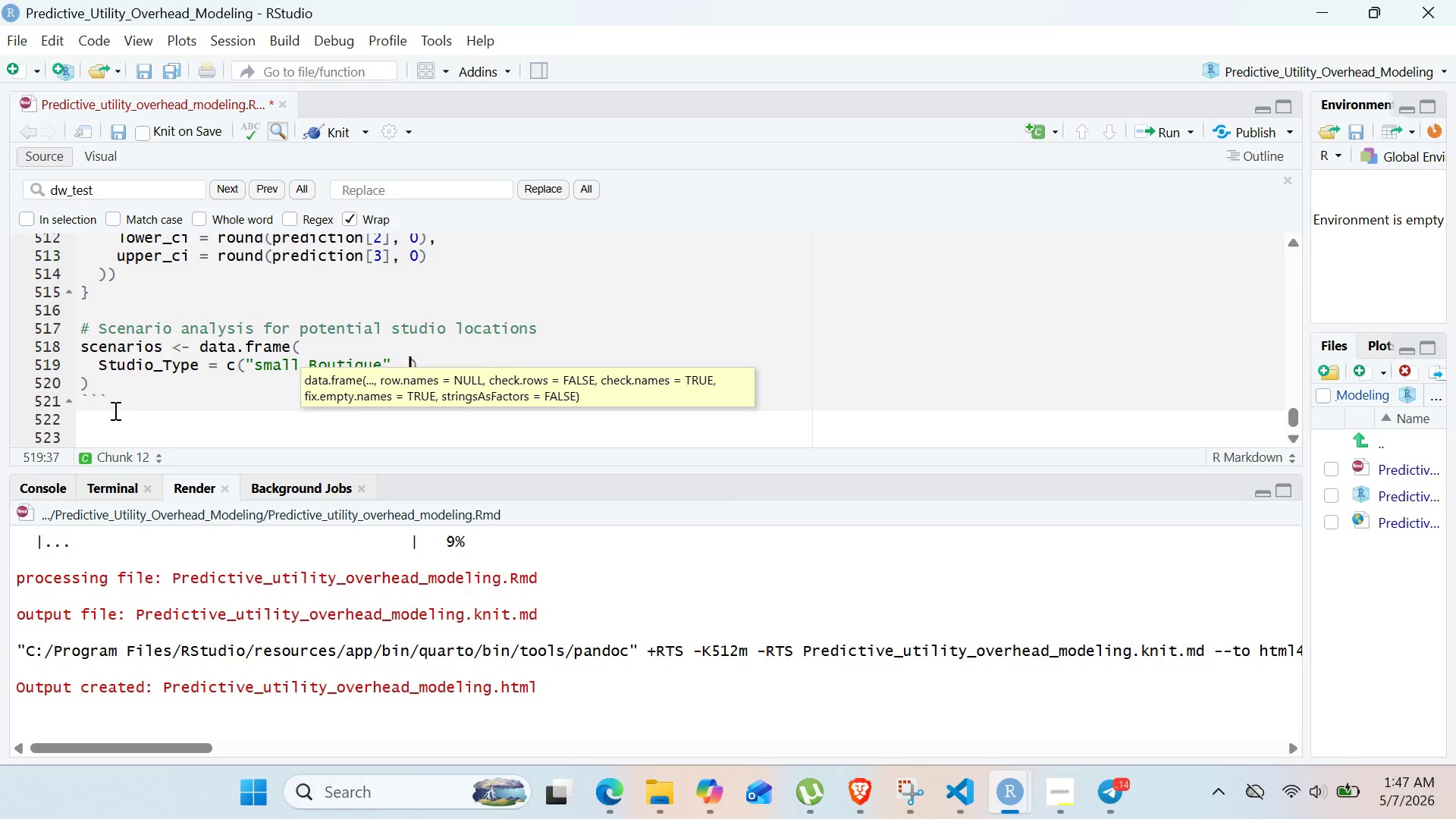 
key(Shift+Quote)
 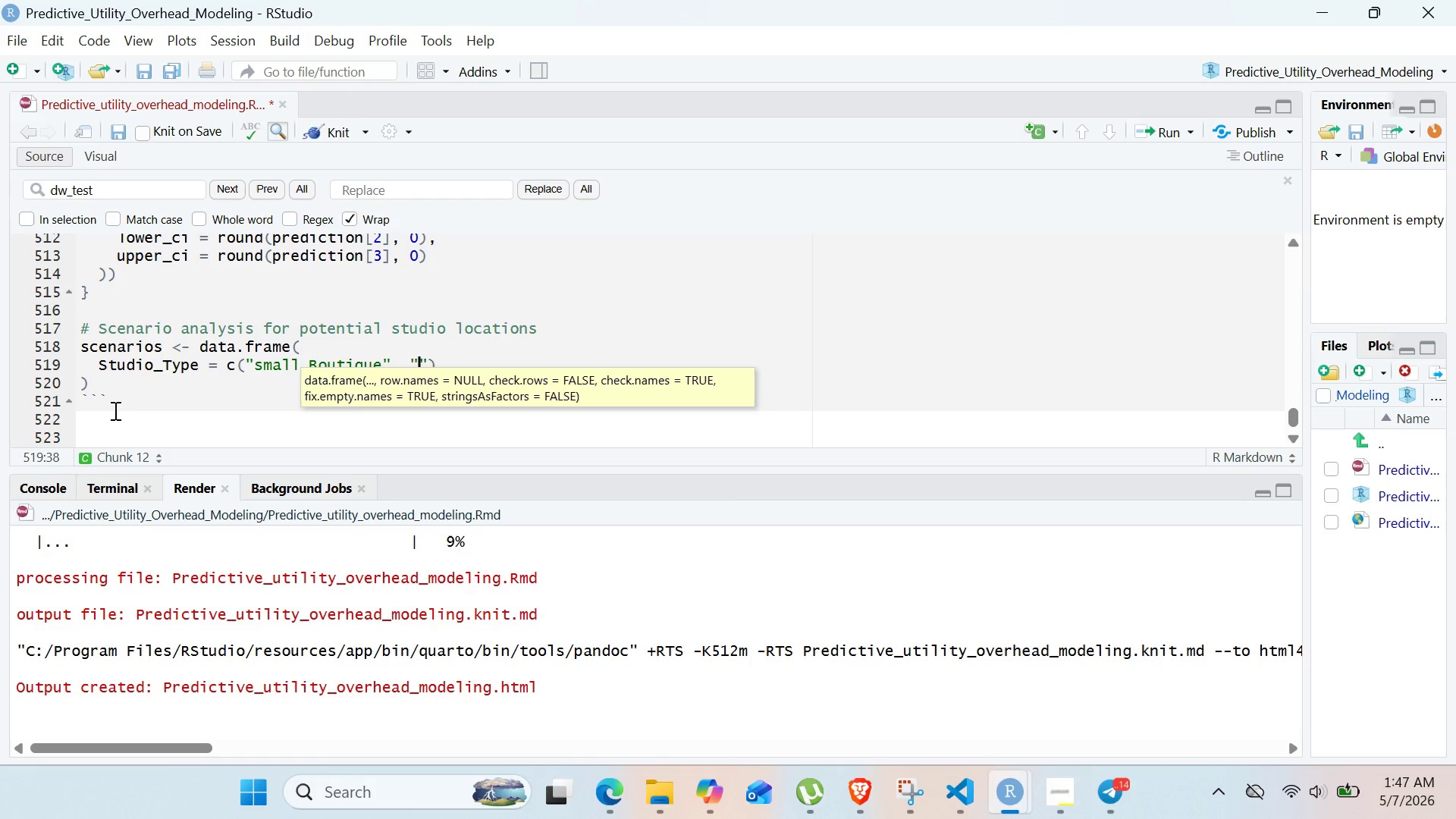 
type(STANdard Studio)
 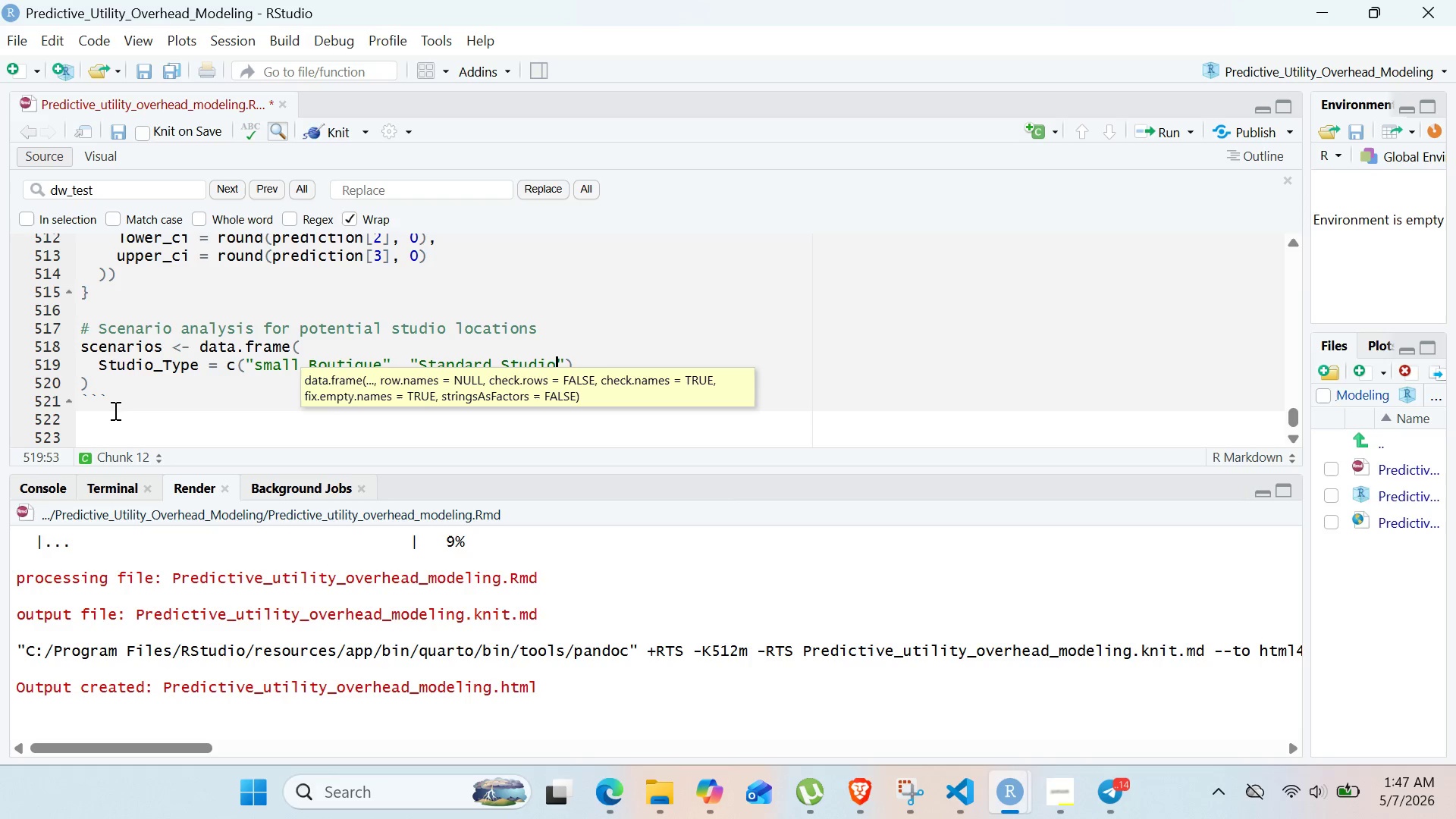 
key(ArrowRight)
 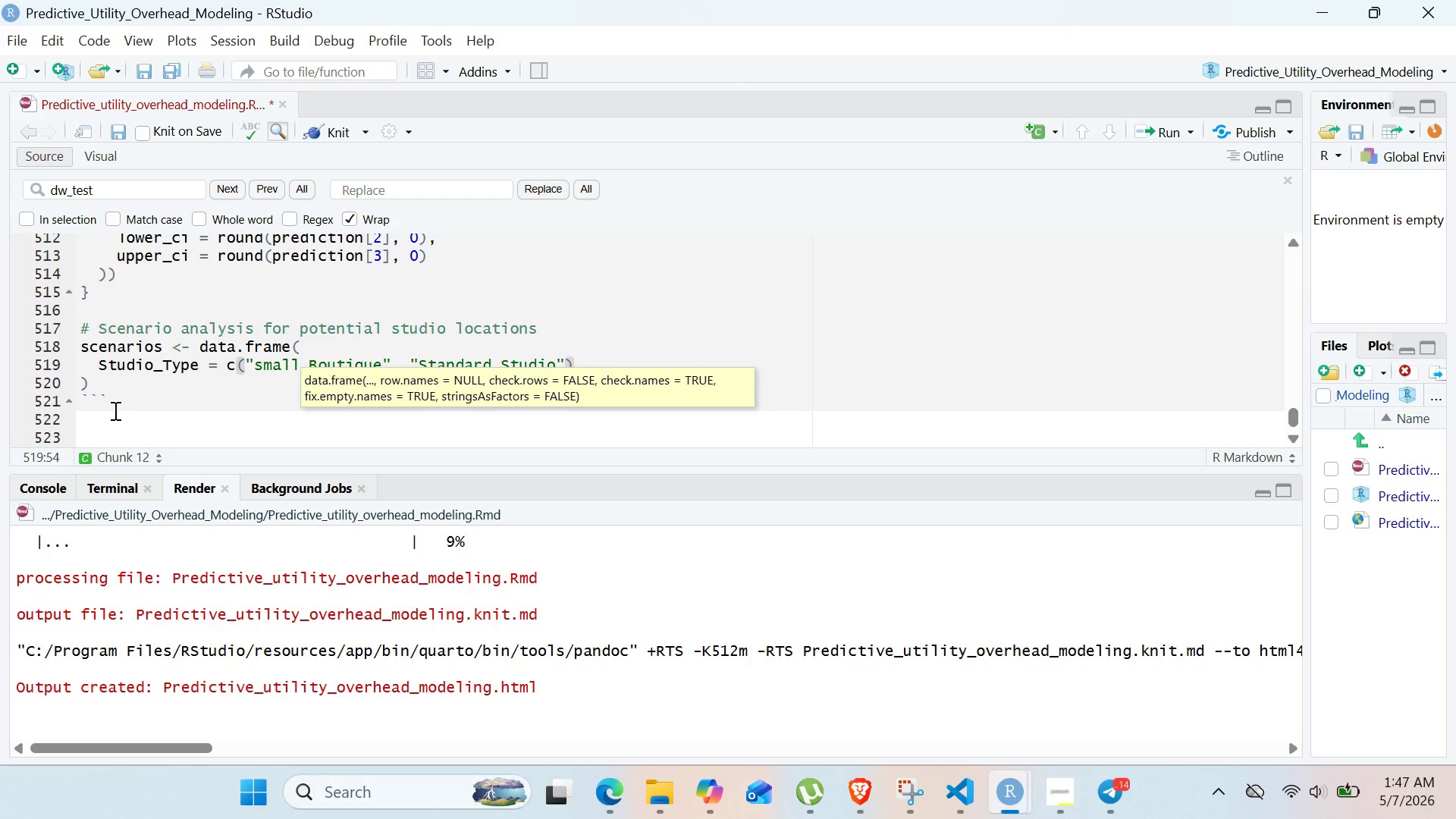 
type(, "Large)
 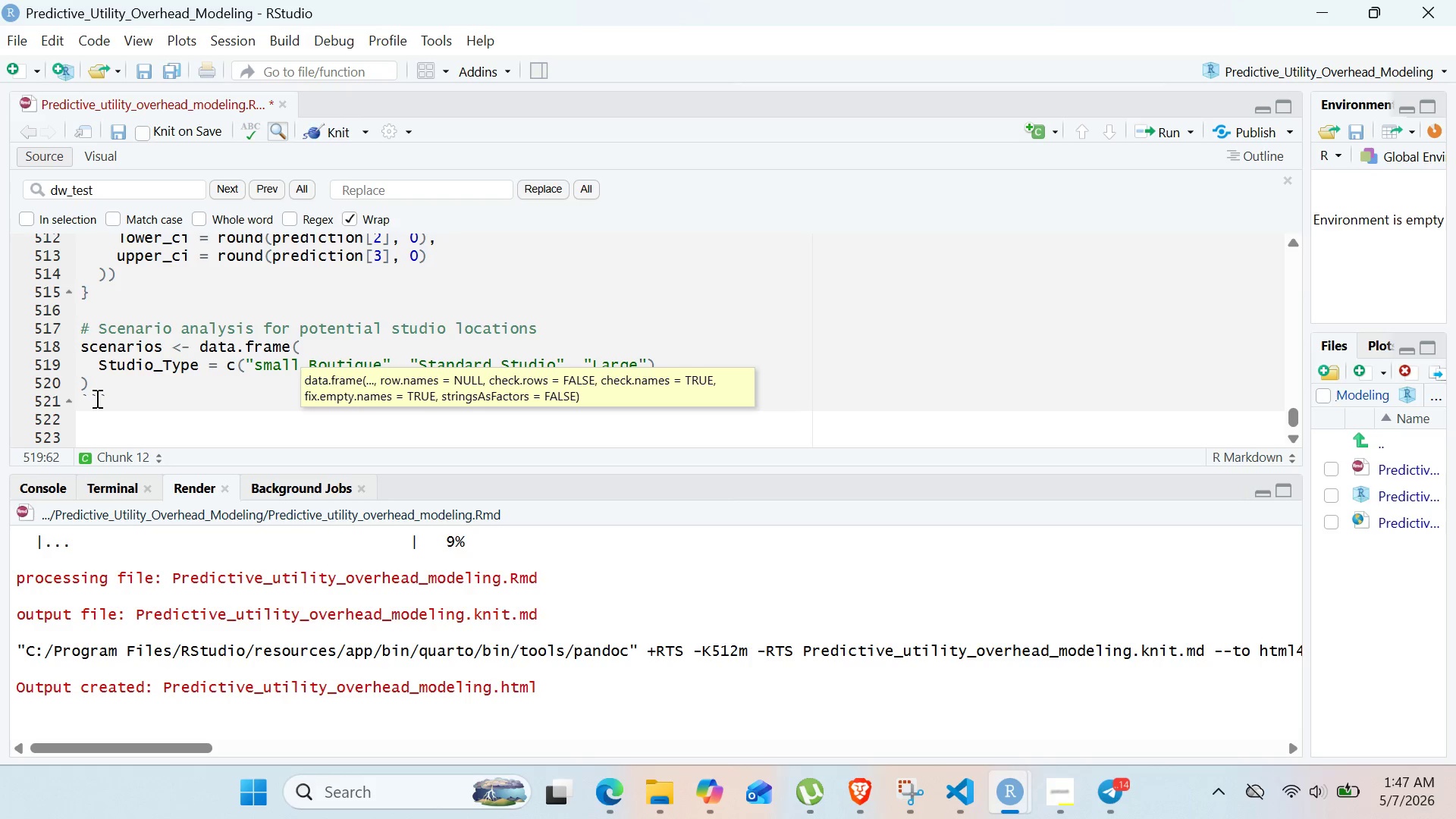 
wait(19.42)
 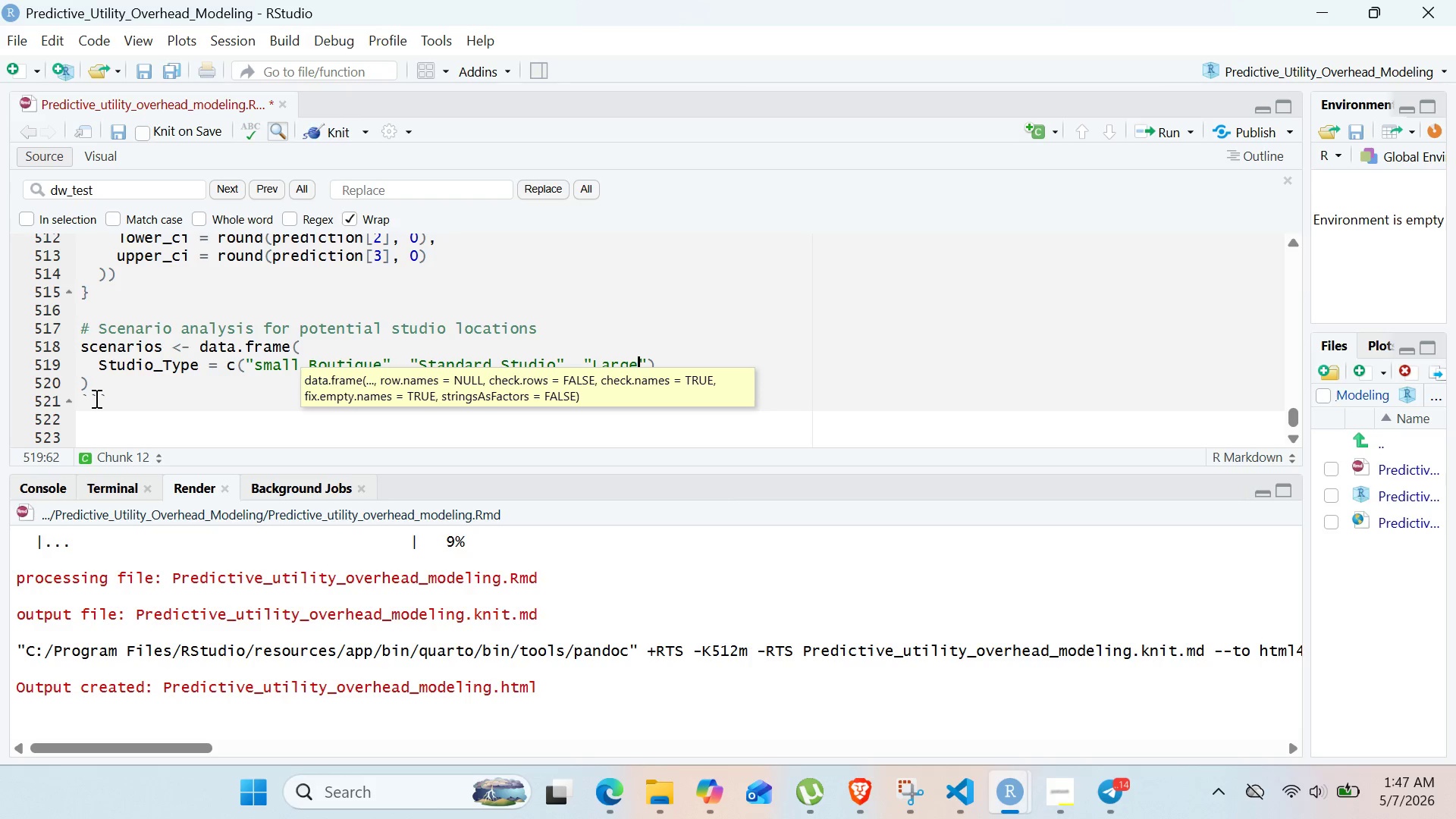 
type( flag)
 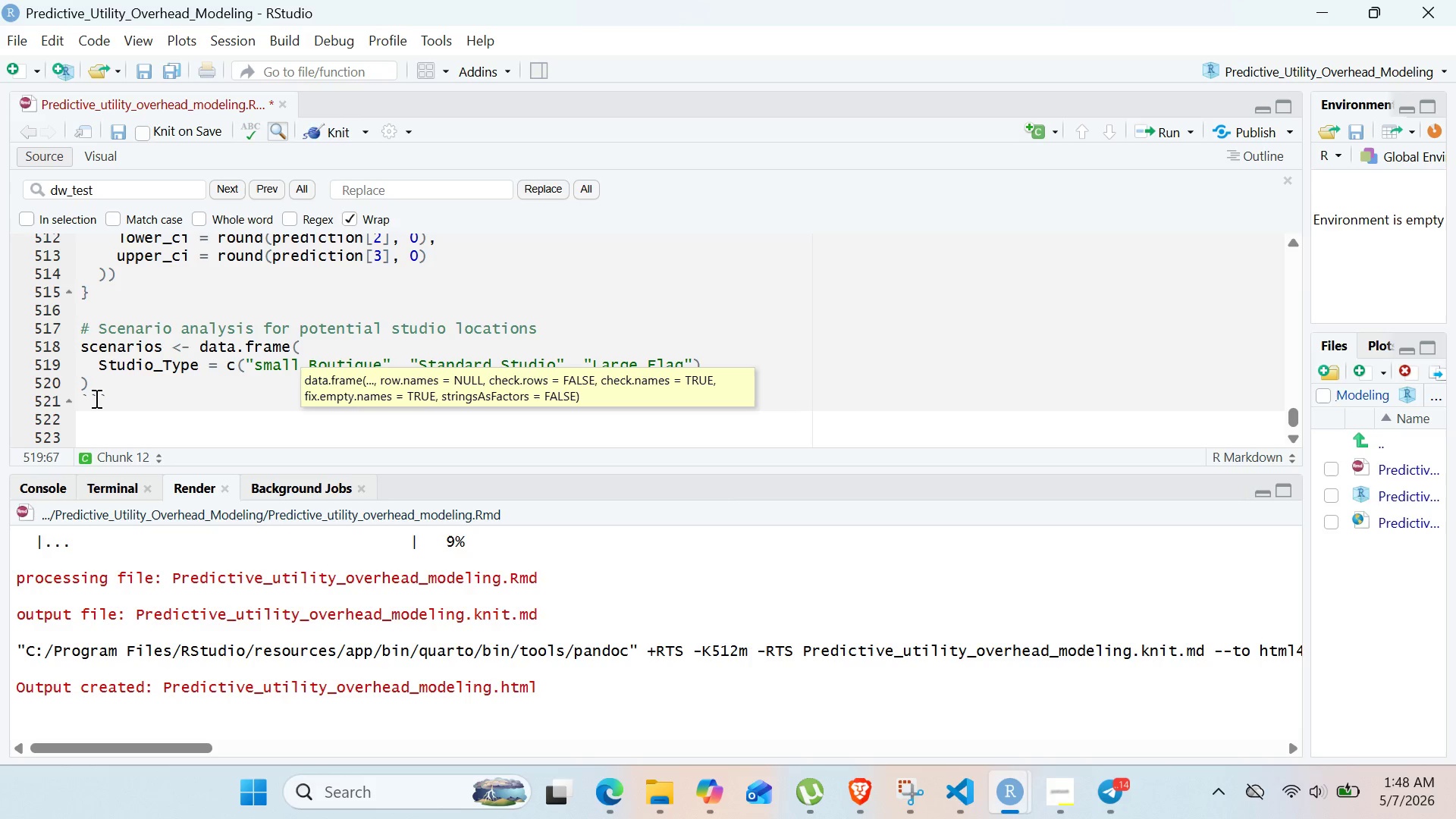 
type(ship)
 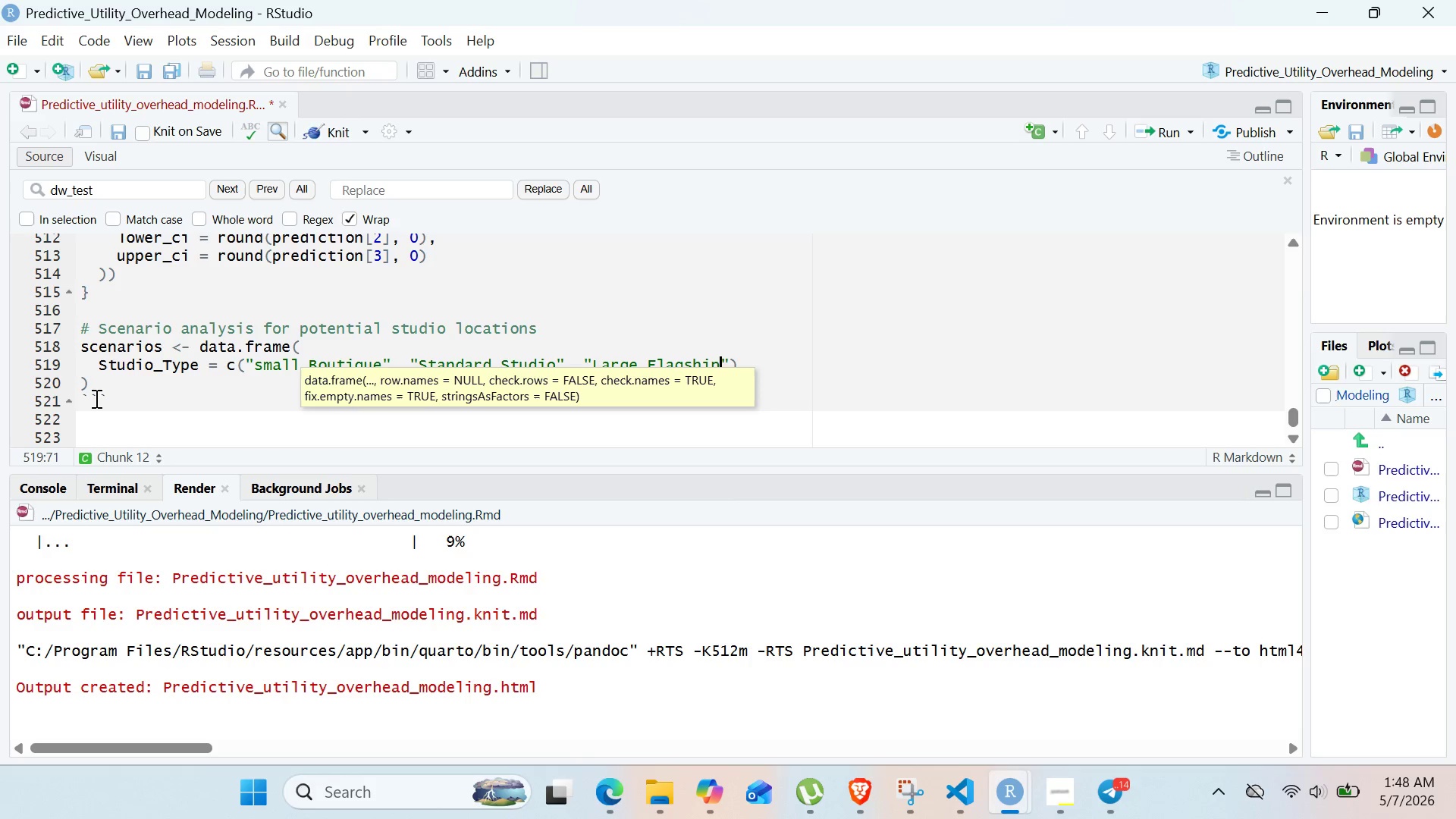 
key(ArrowRight)
 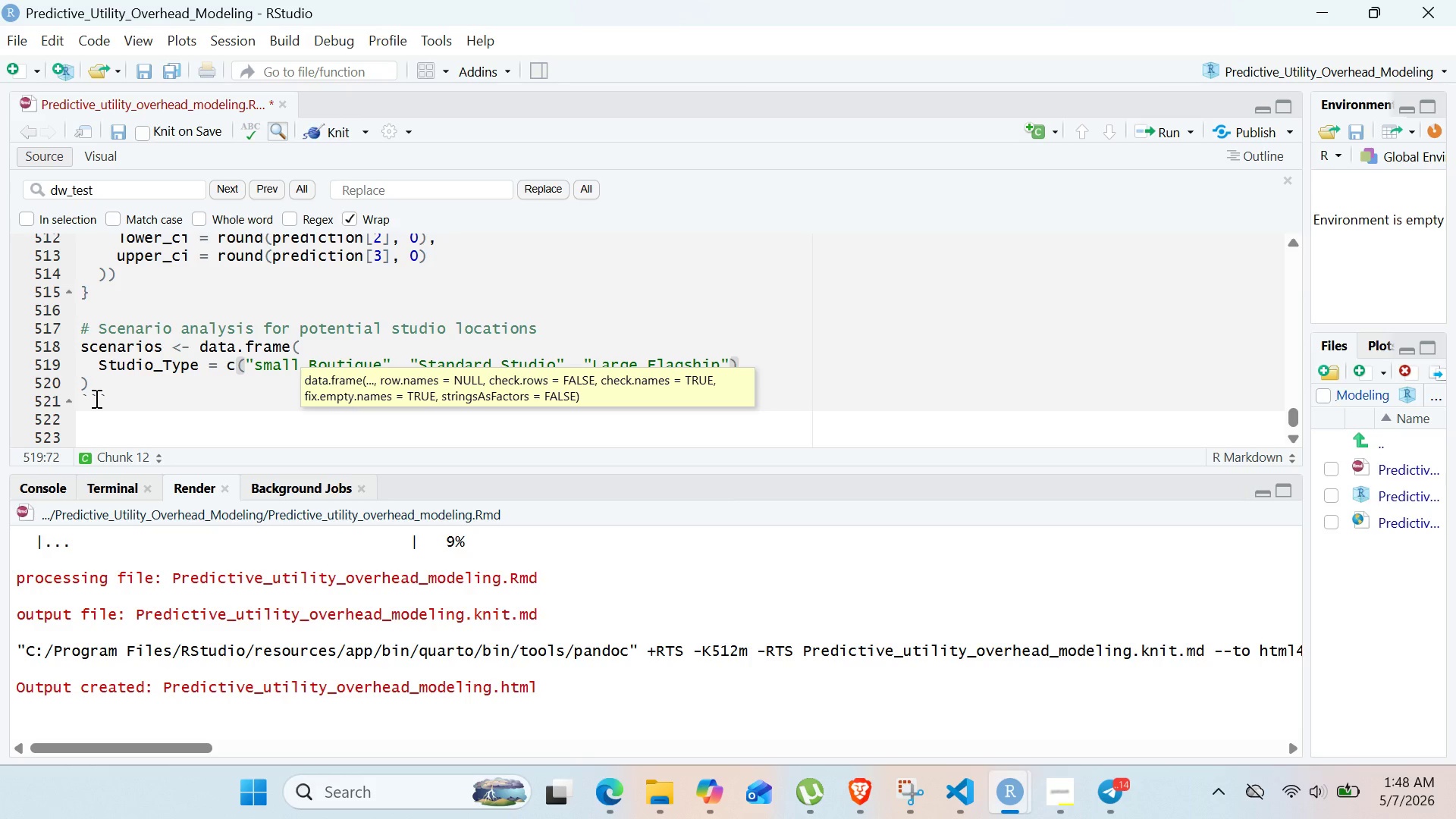 
type(, "Per)
key(Backspace)
key(Backspace)
type(remium Location)
 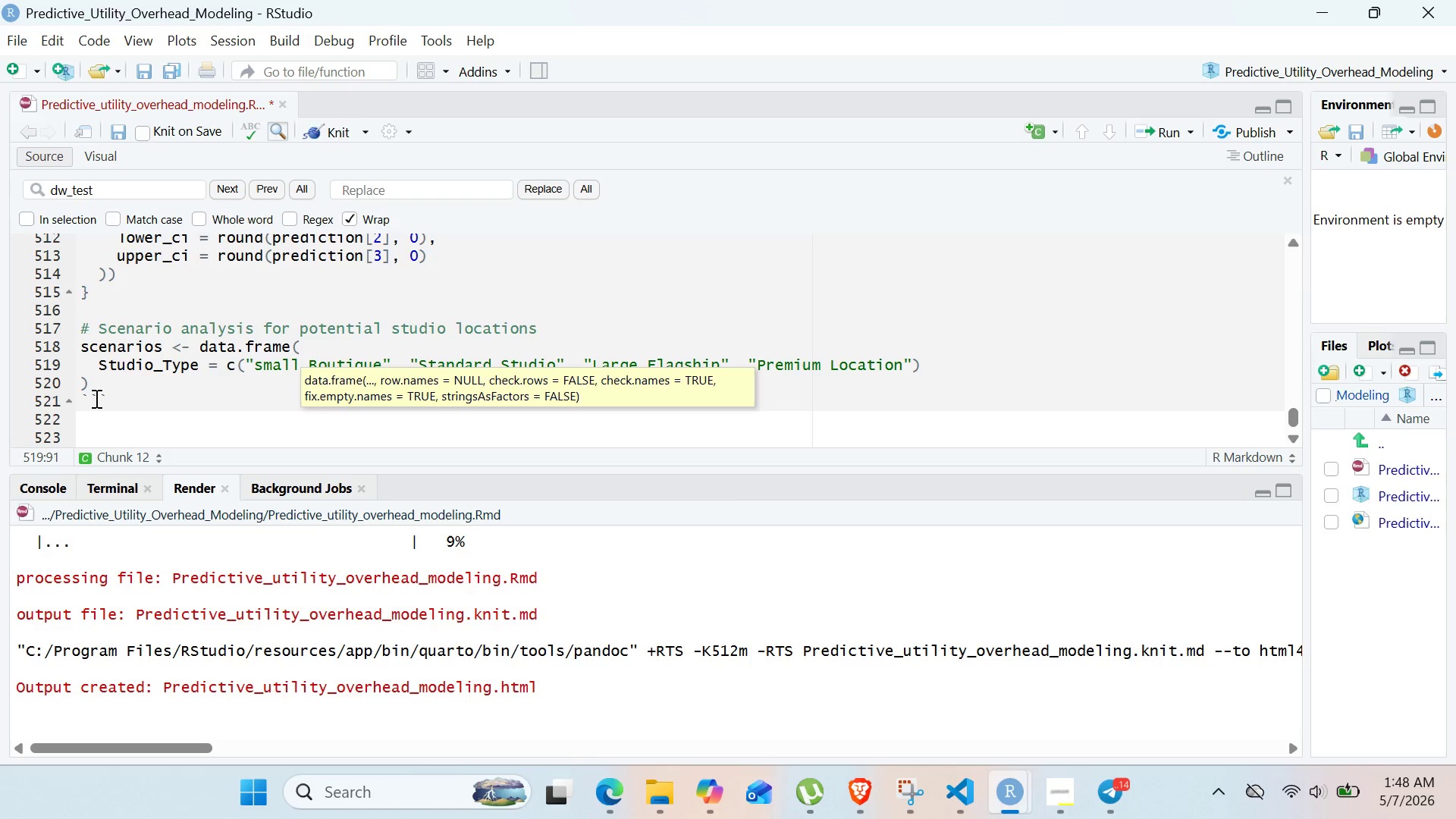 
wait(9.22)
 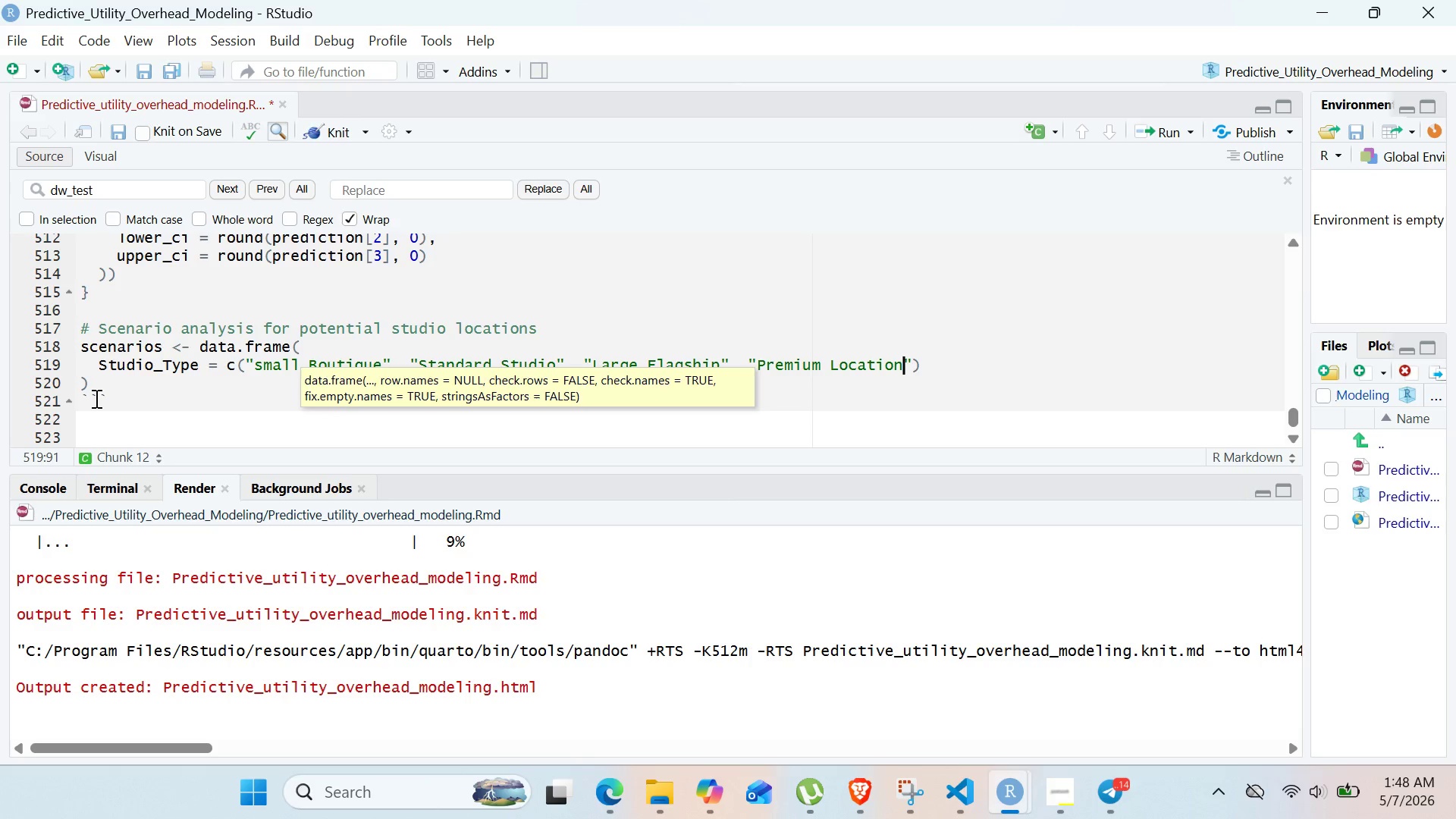 
key(ArrowRight)
 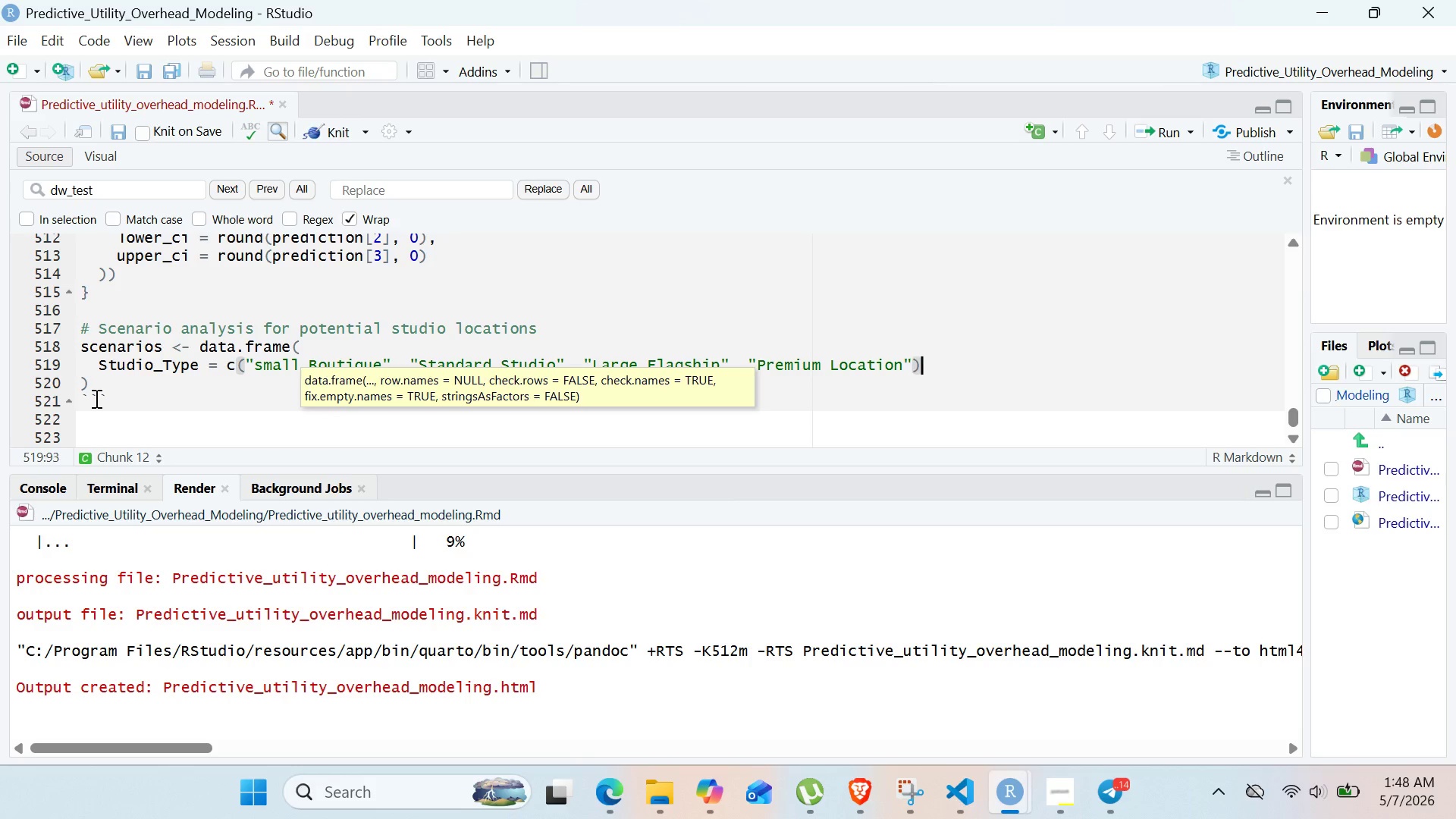 
key(ArrowRight)
 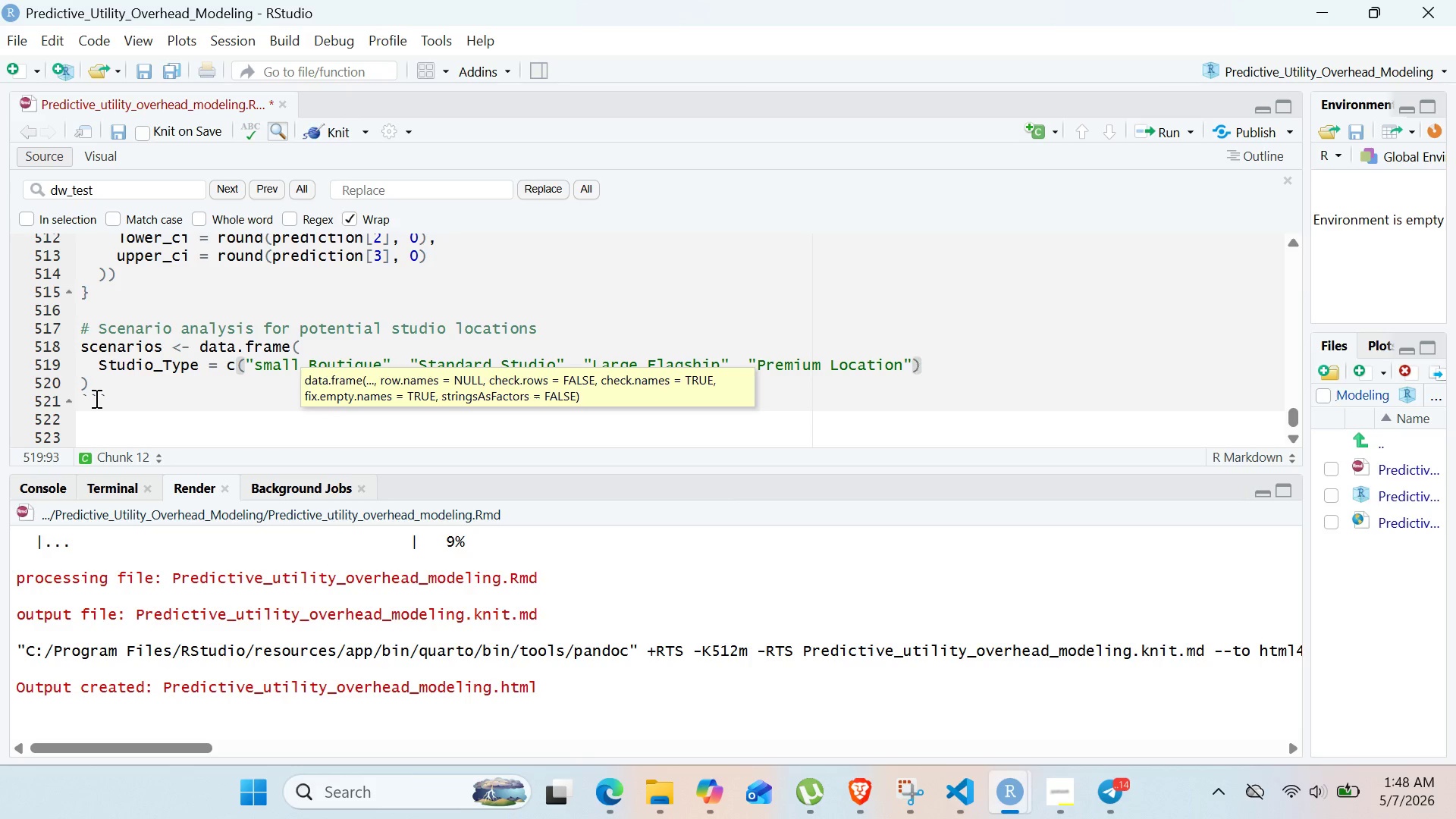 
key(Comma)
 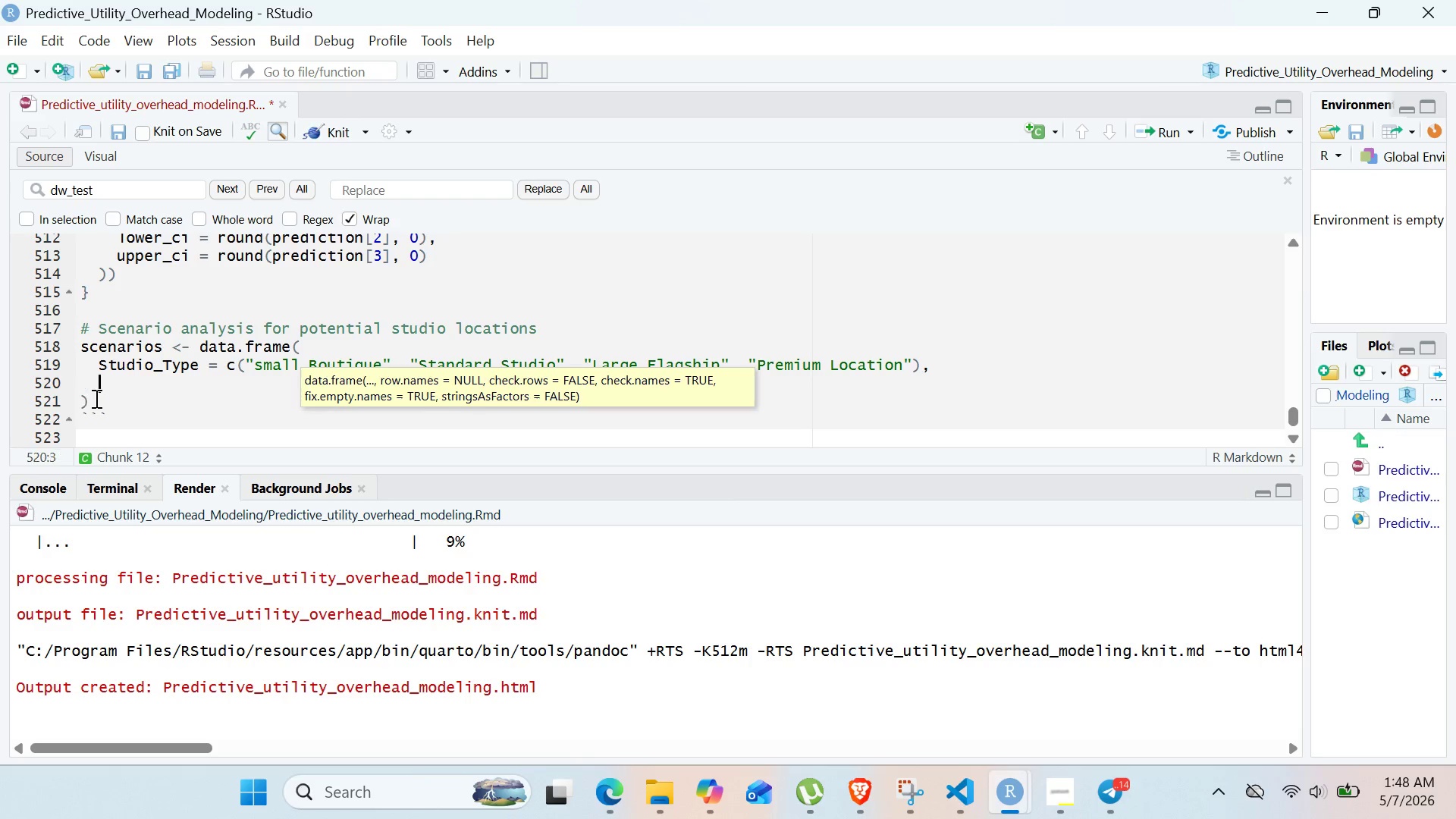 
key(Enter)
 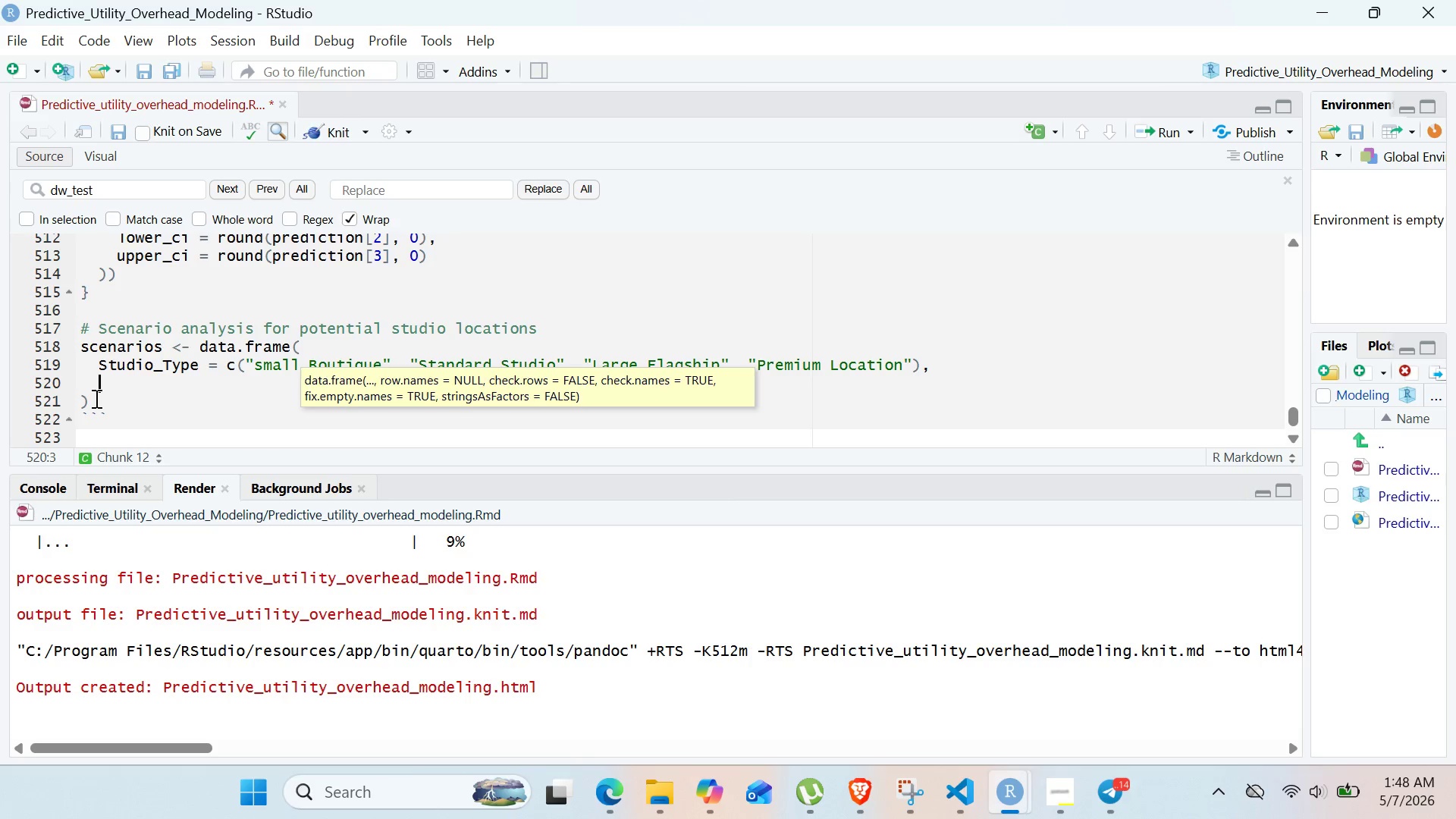 
wait(5.91)
 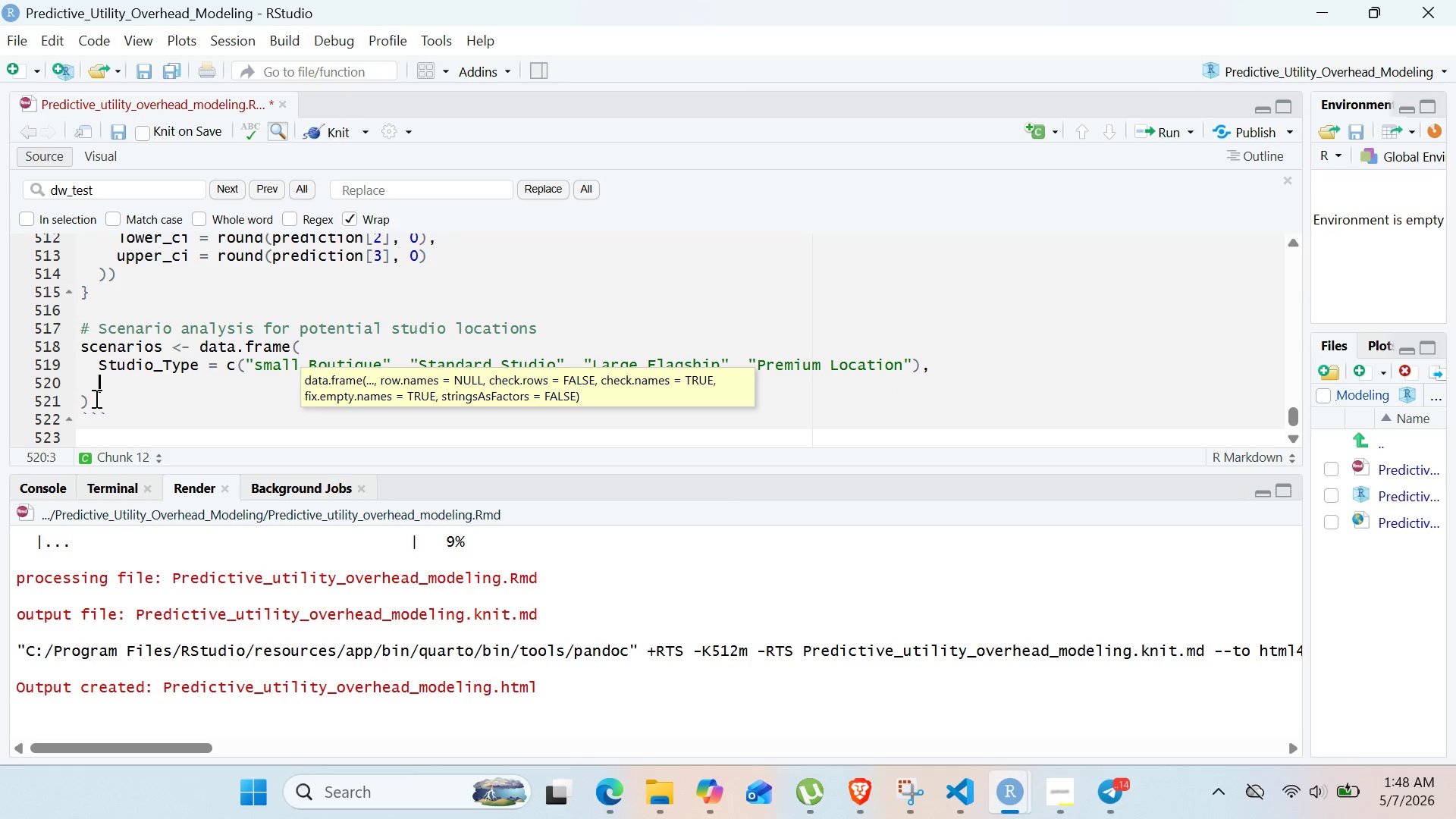 
type(SQUAE_Foota)
 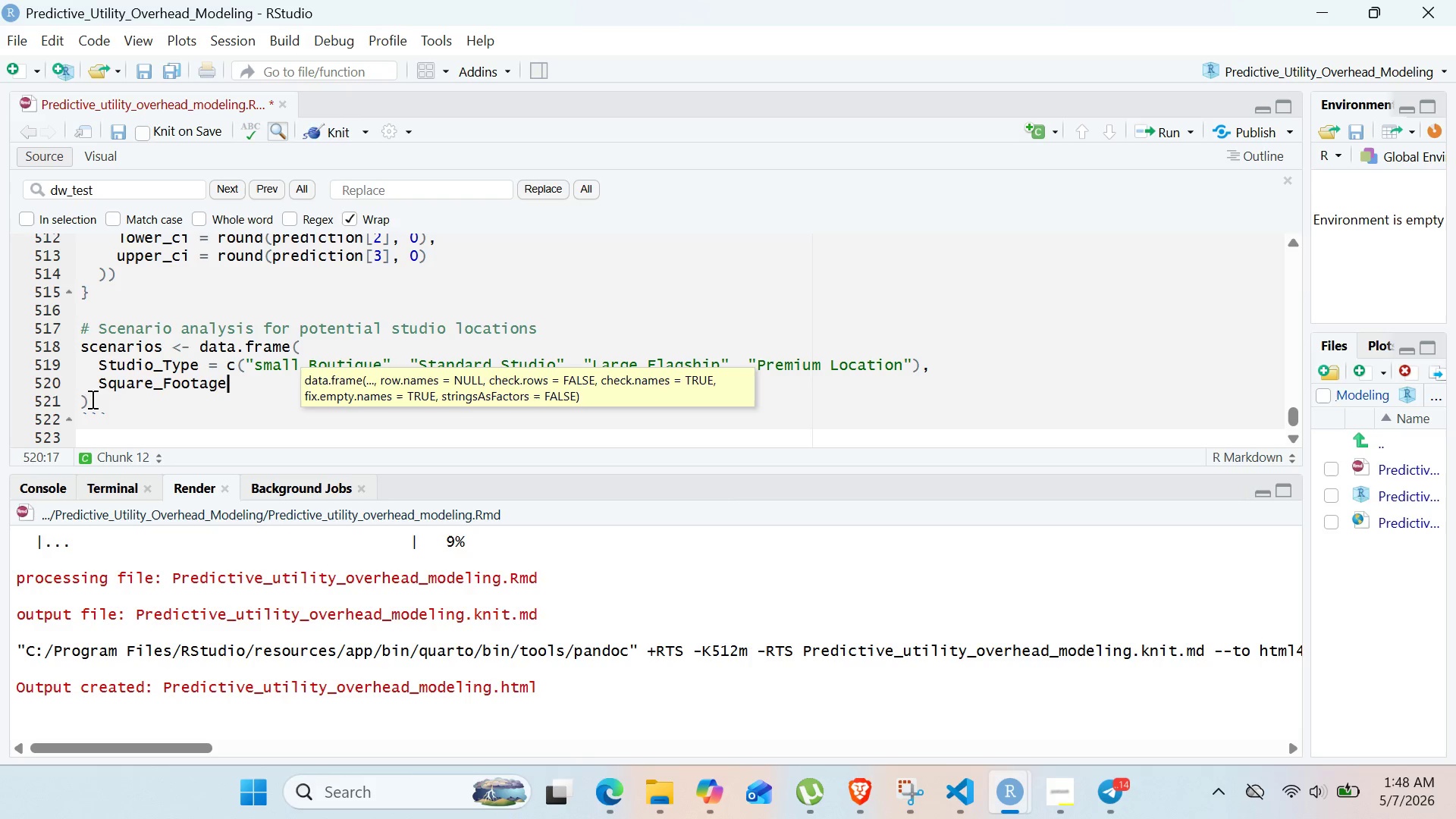 
hold_key(key=R, duration=0.31)
 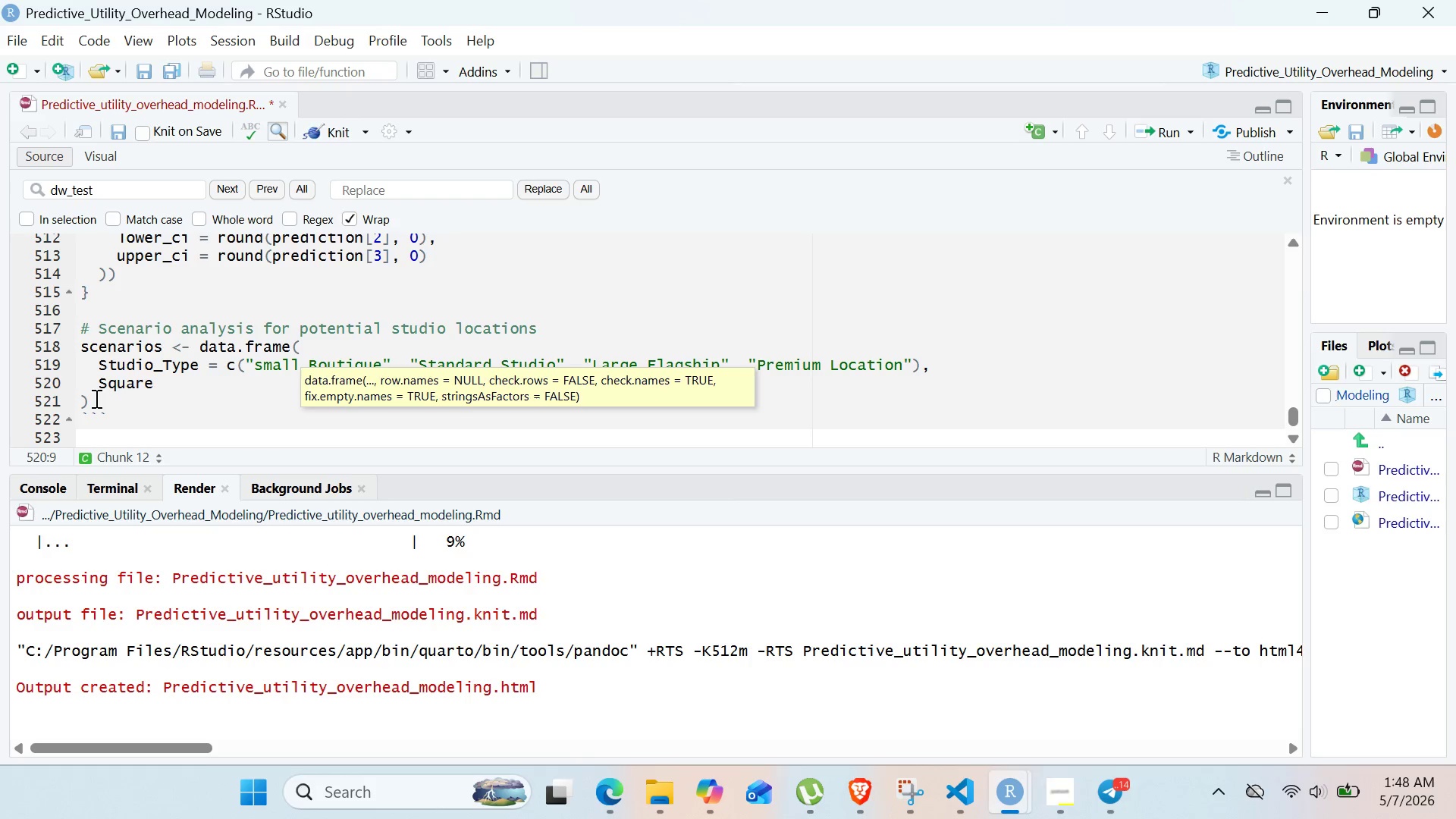 
type(ge = )
 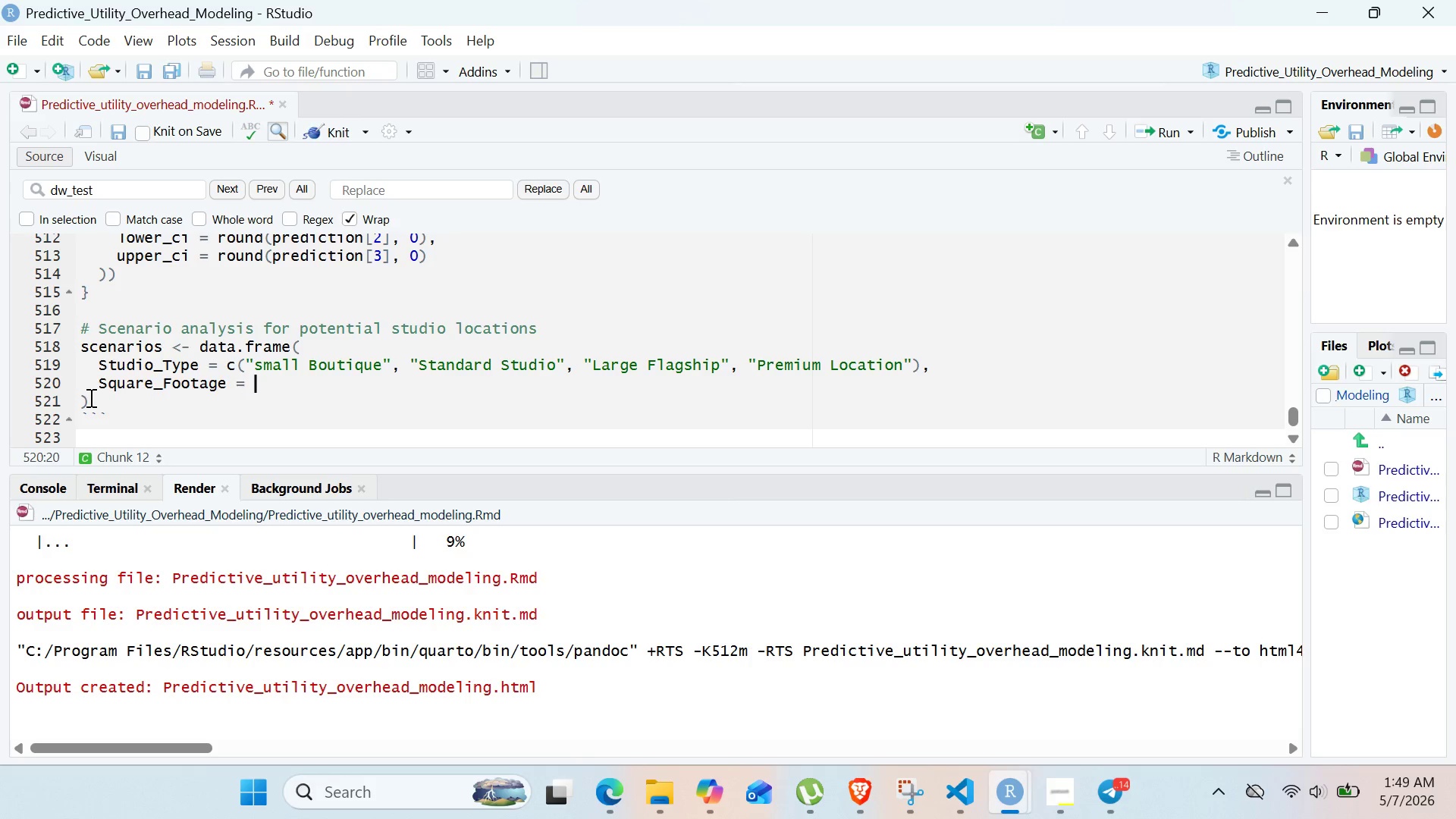 
wait(31.12)
 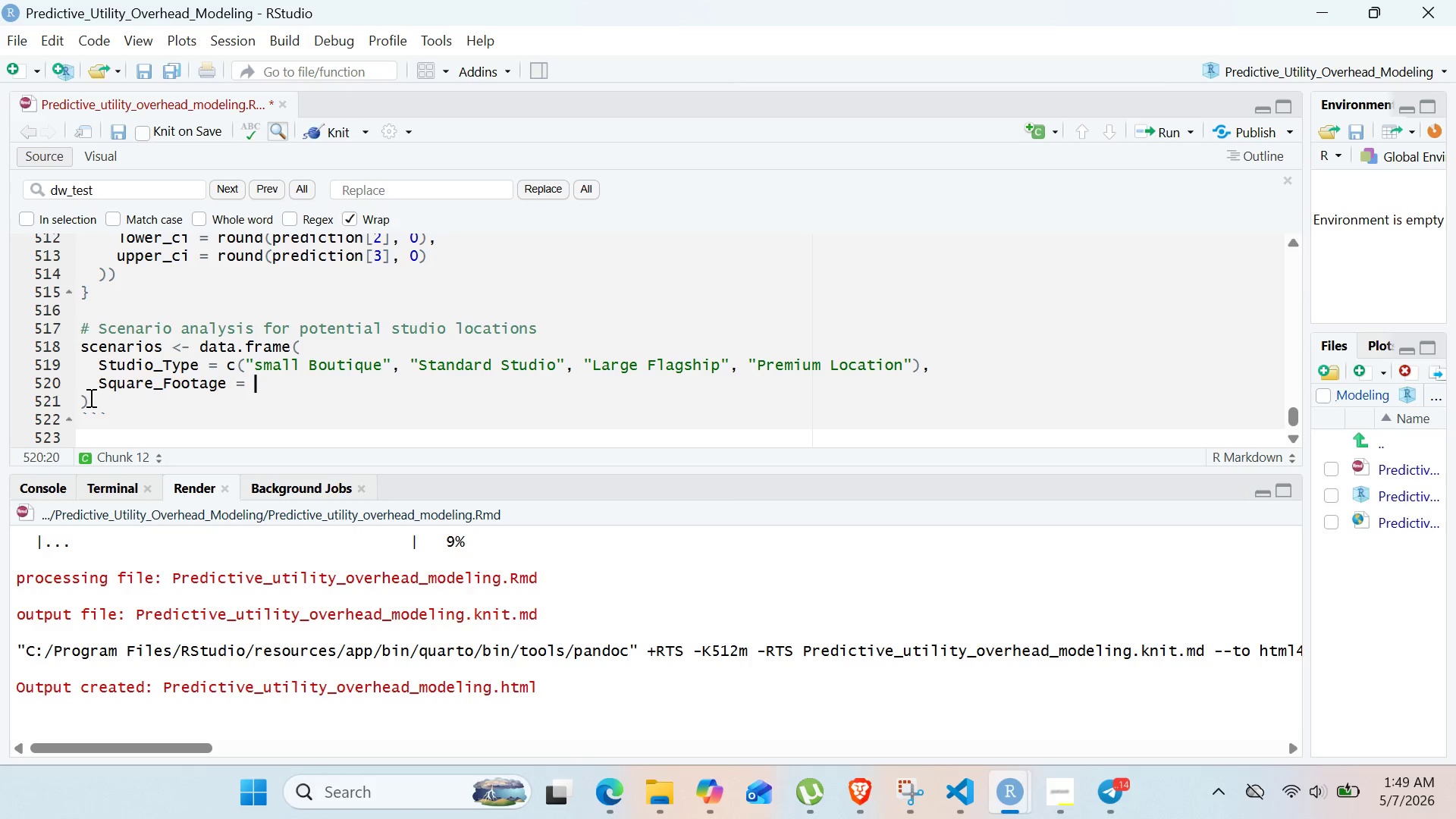 
left_click([1049, 818])